 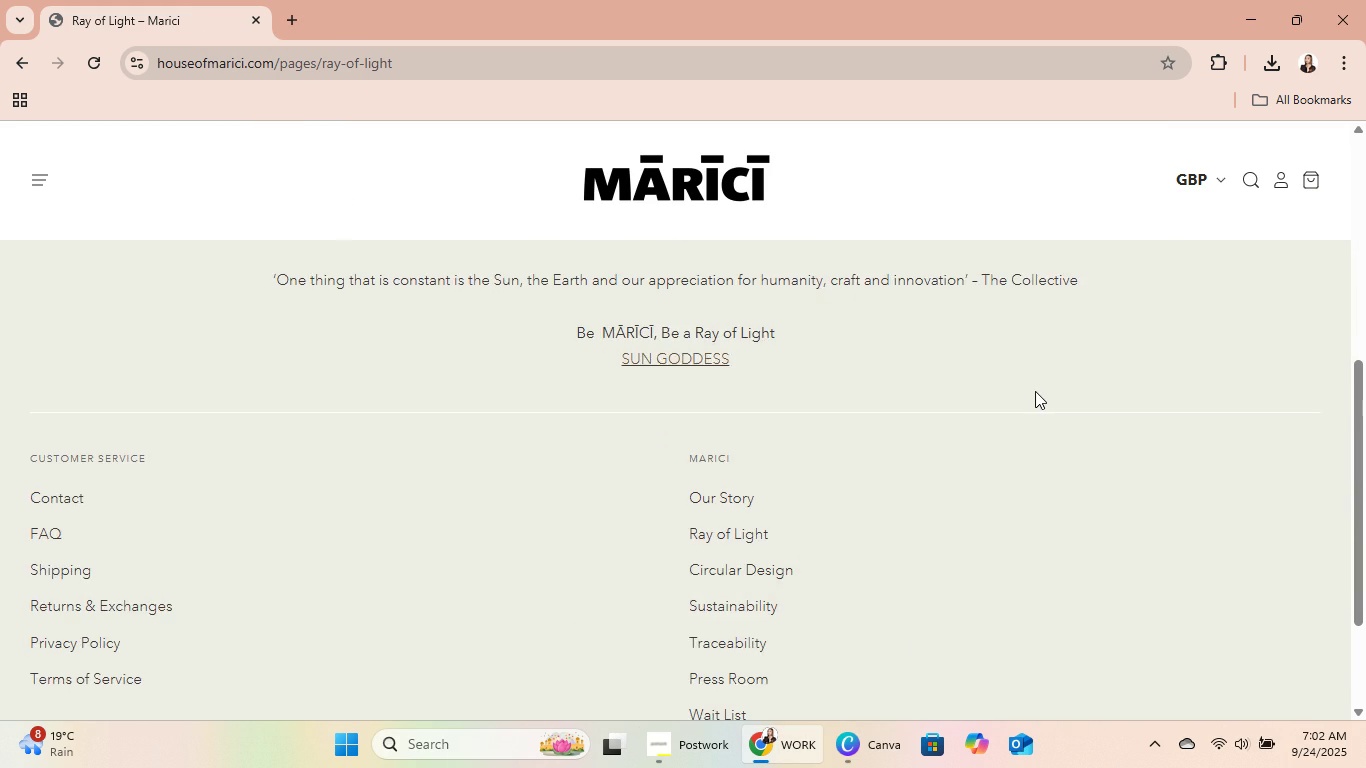 
scroll: coordinate [1028, 392], scroll_direction: down, amount: 2.0
 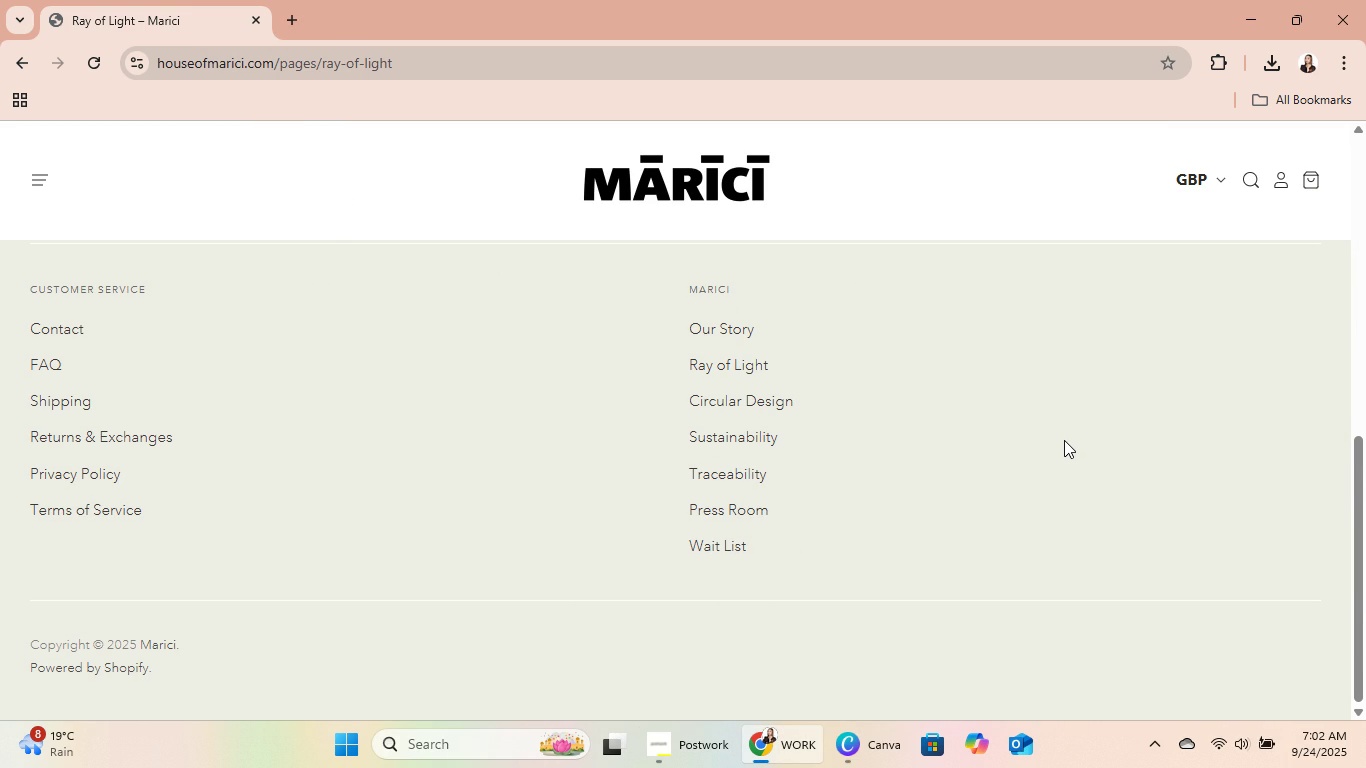 
left_click([760, 509])
 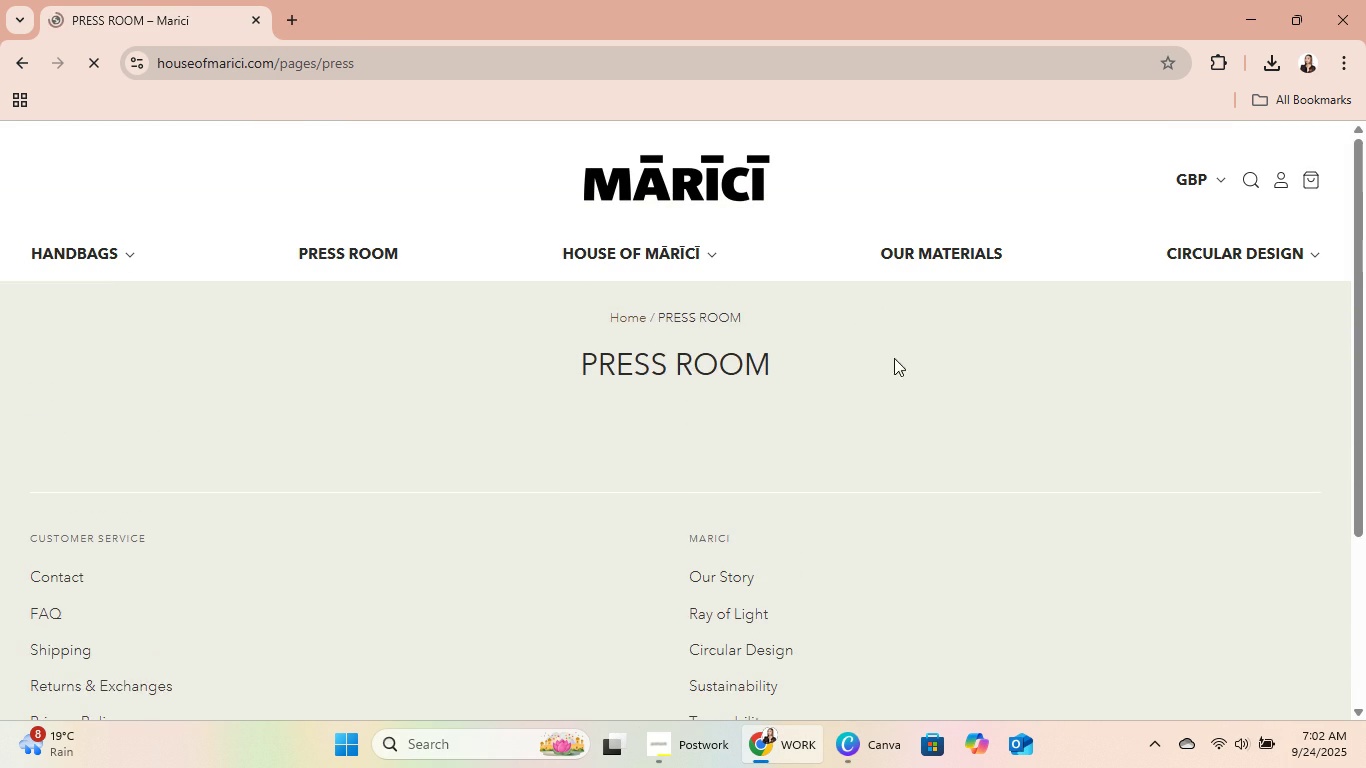 
scroll: coordinate [1058, 350], scroll_direction: down, amount: 2.0
 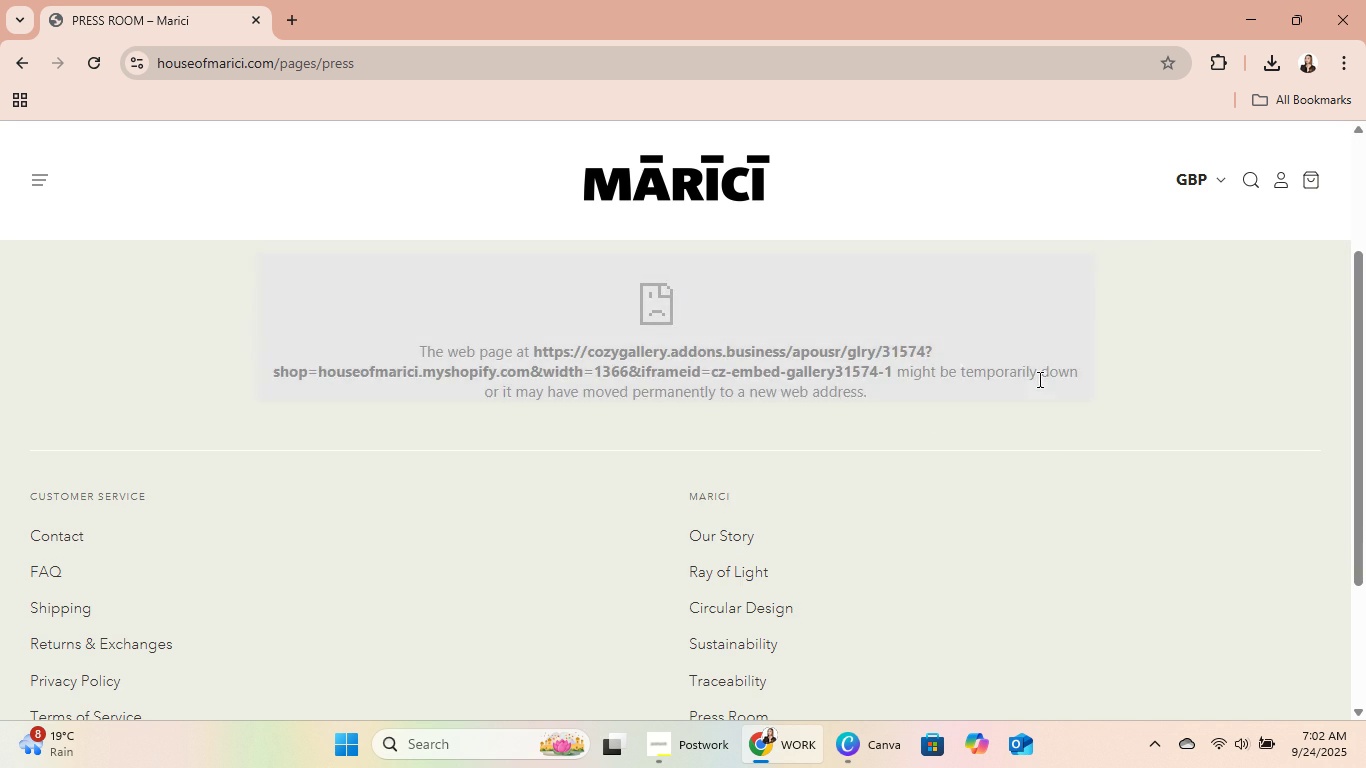 
scroll: coordinate [897, 377], scroll_direction: up, amount: 6.0
 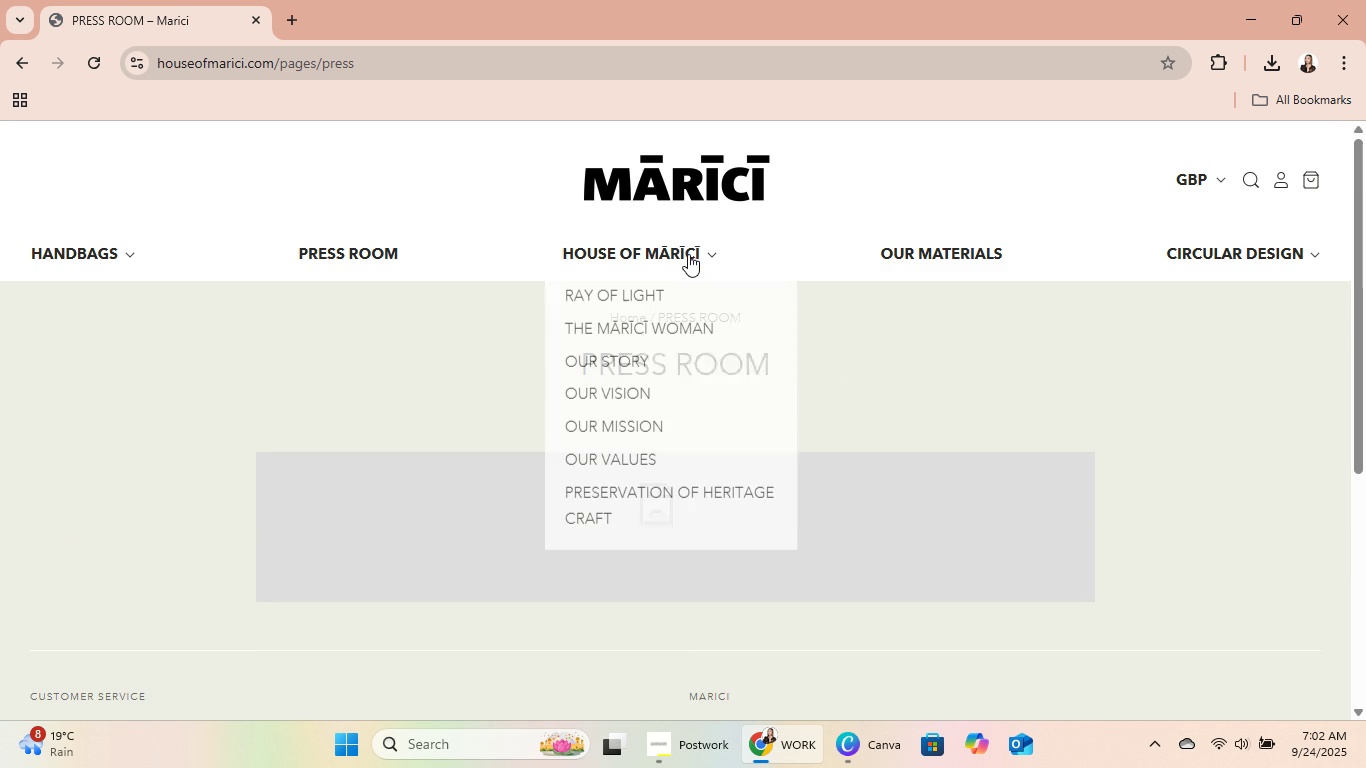 
left_click([688, 254])
 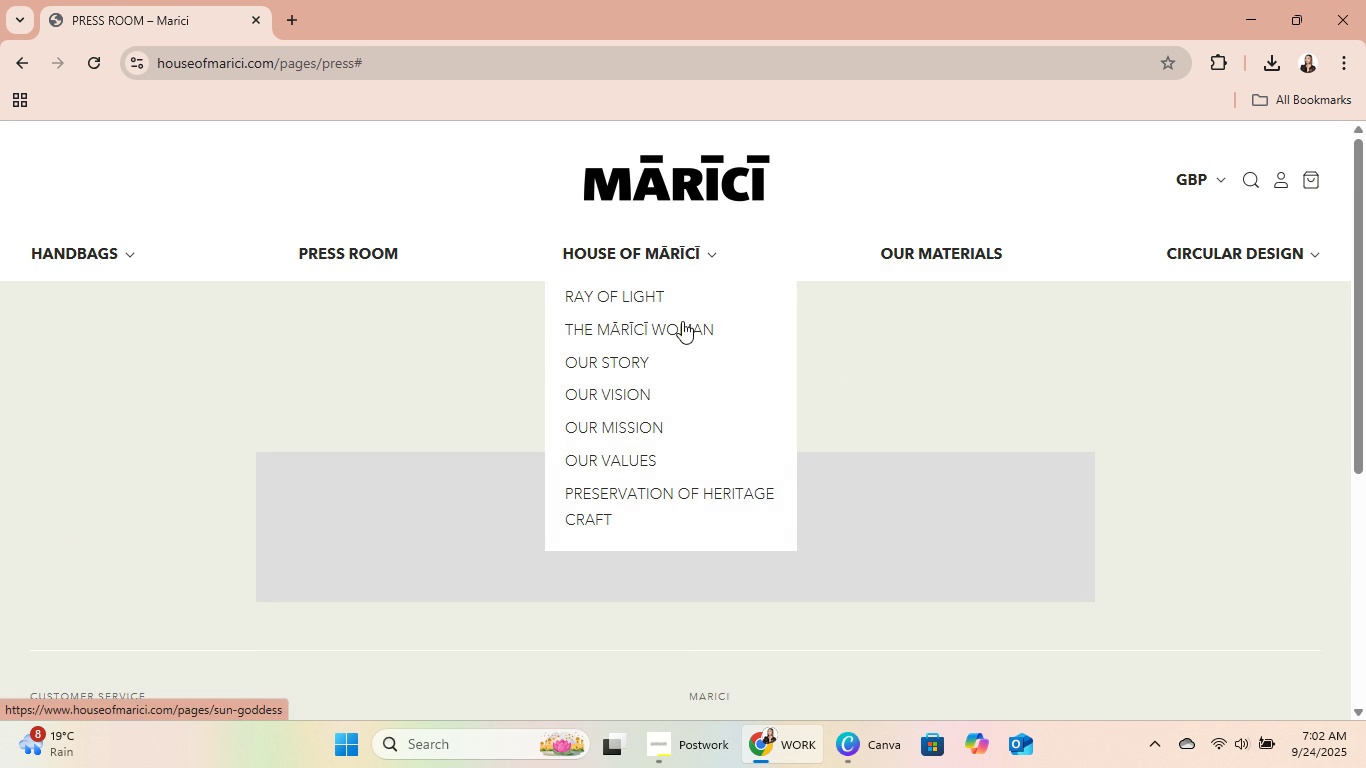 
left_click([683, 324])
 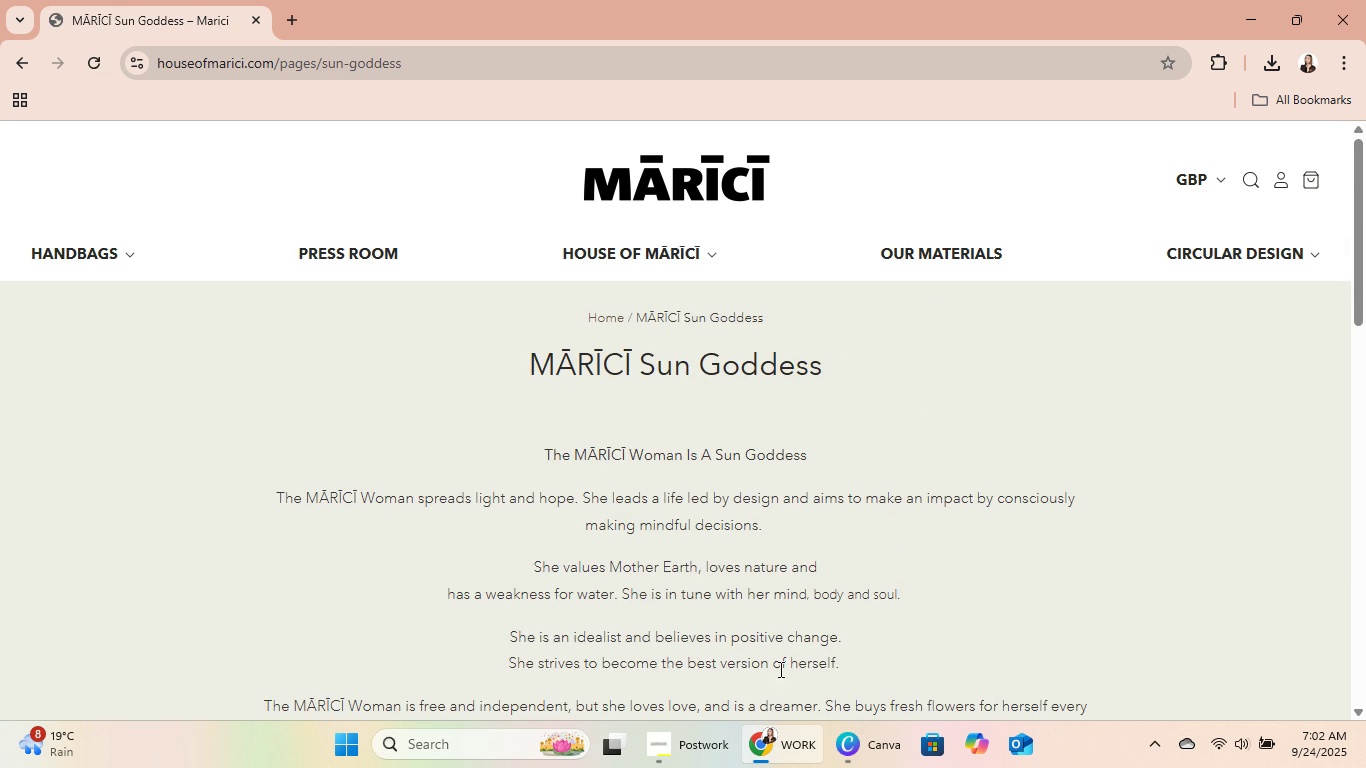 
left_click([855, 738])
 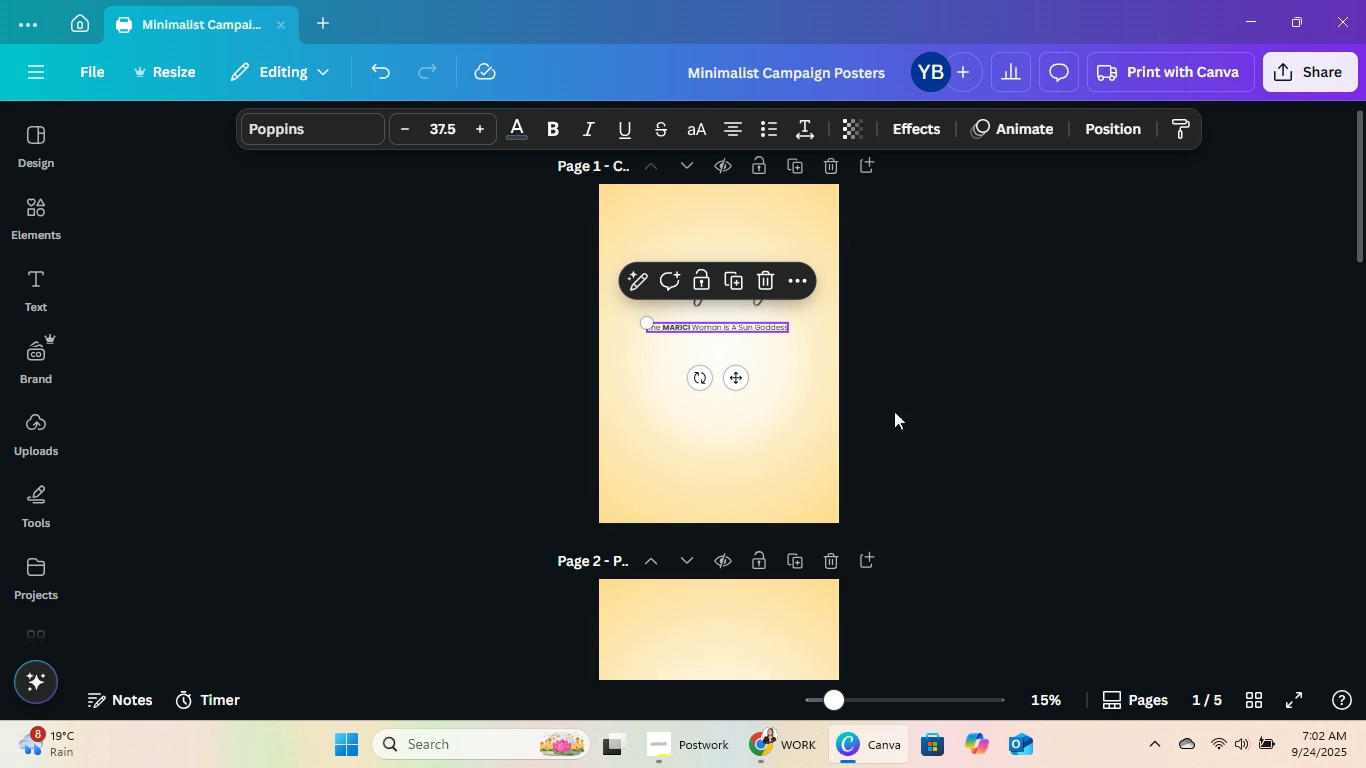 
left_click([894, 410])
 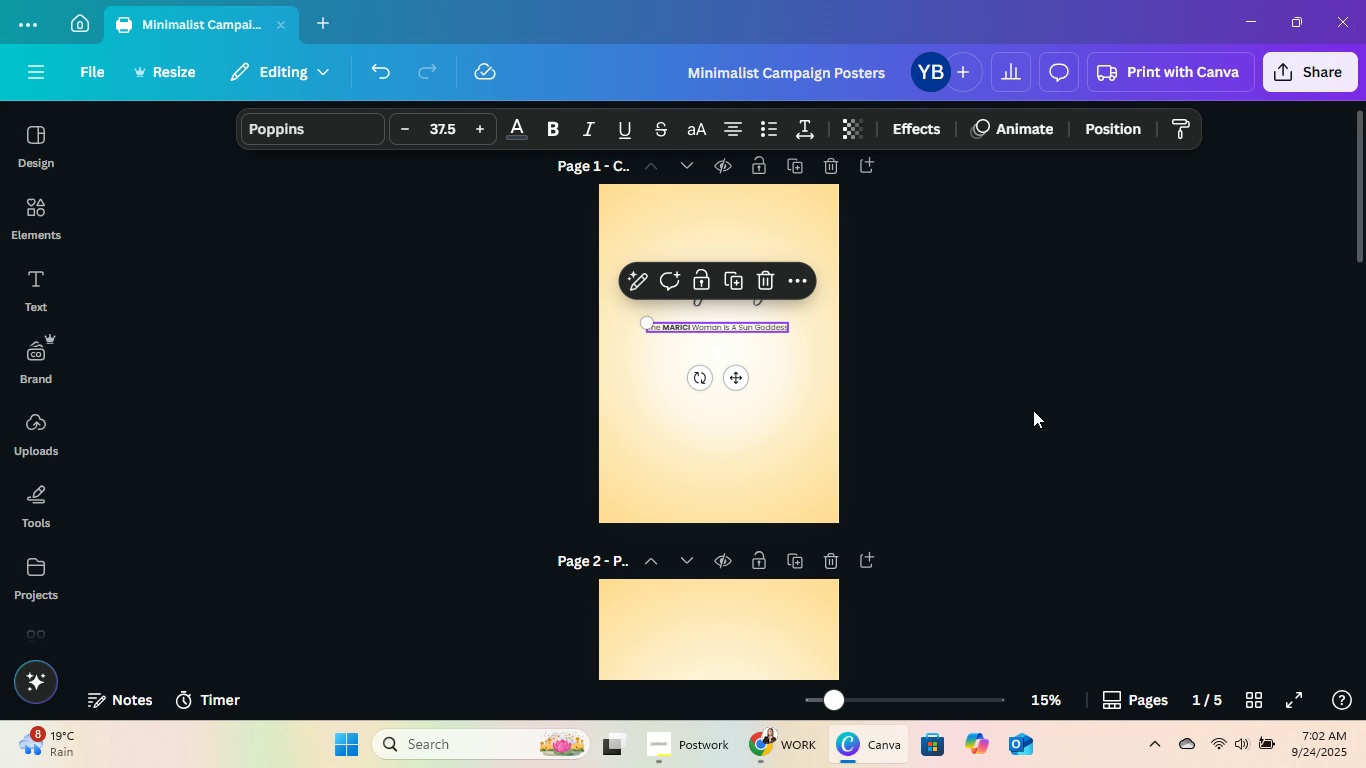 
left_click([1033, 410])
 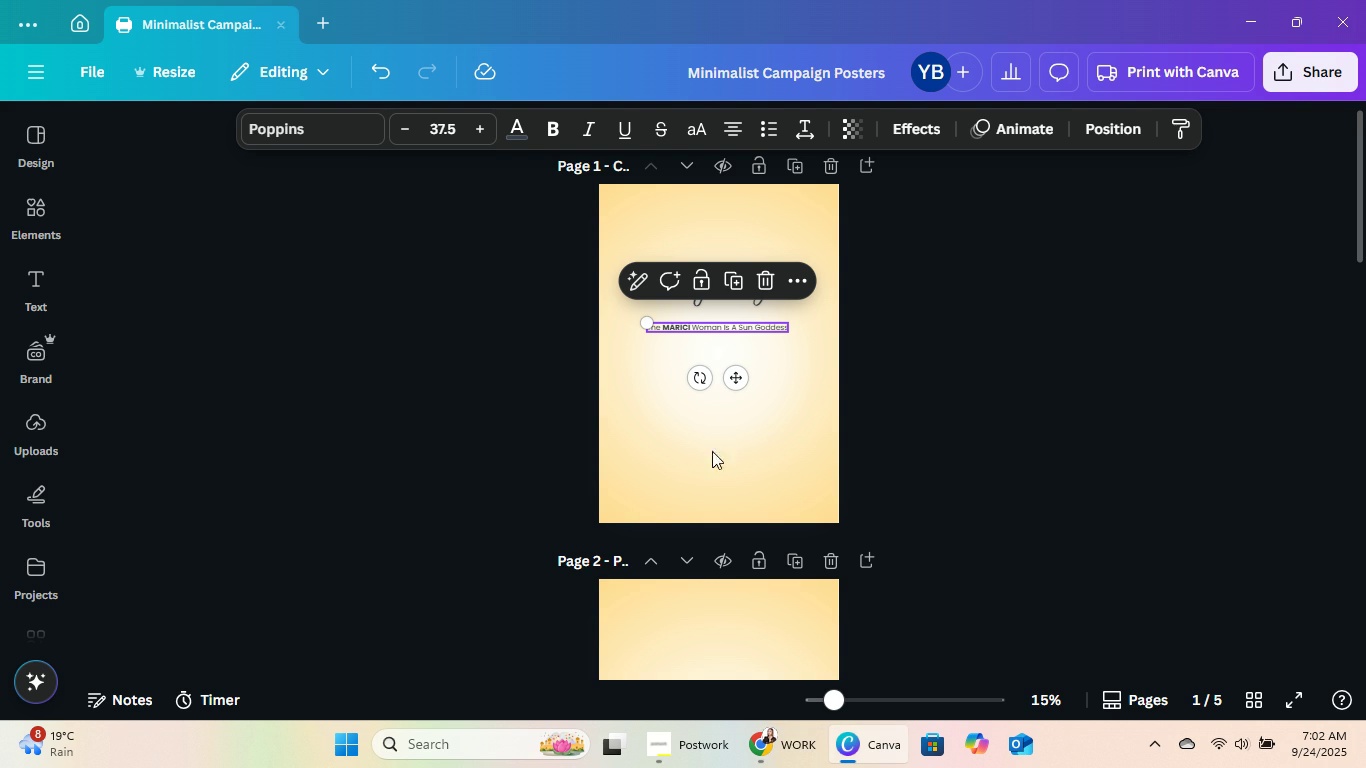 
double_click([688, 435])
 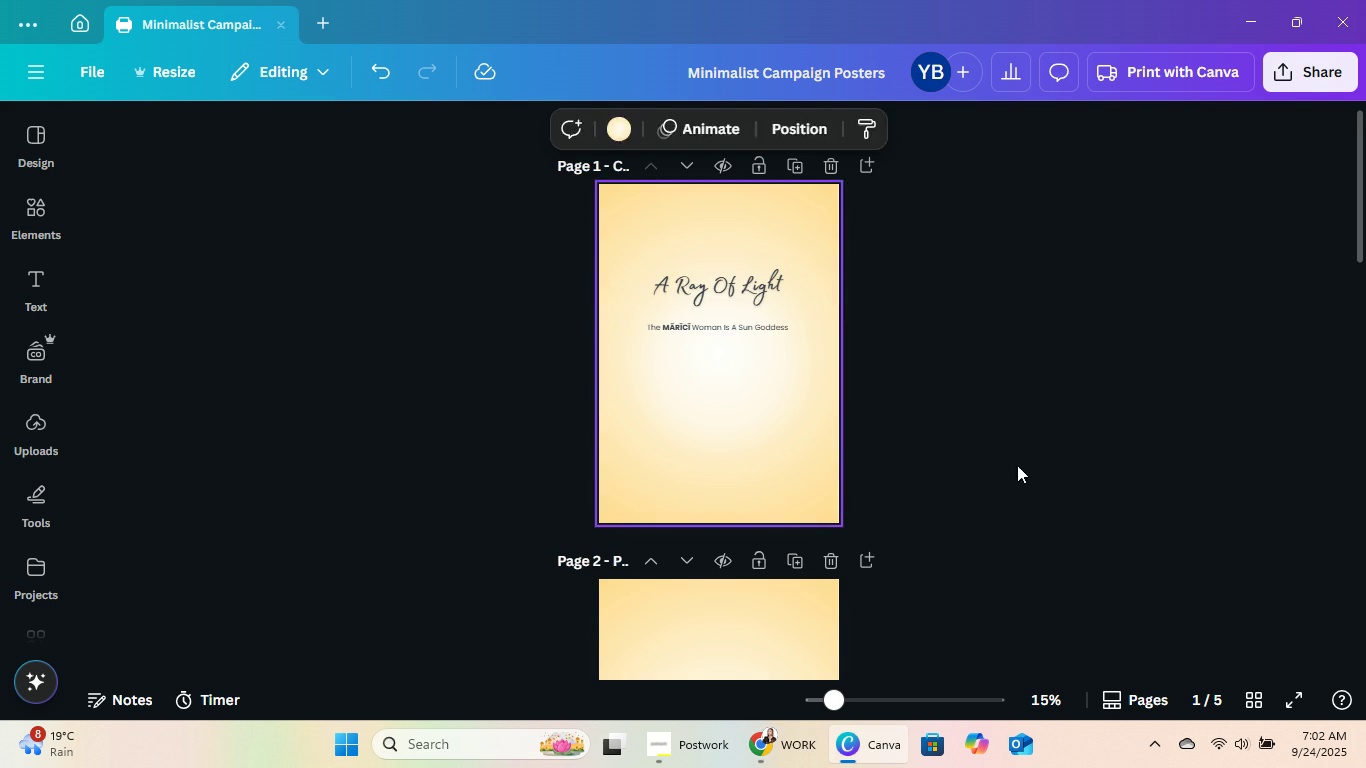 
triple_click([1010, 450])
 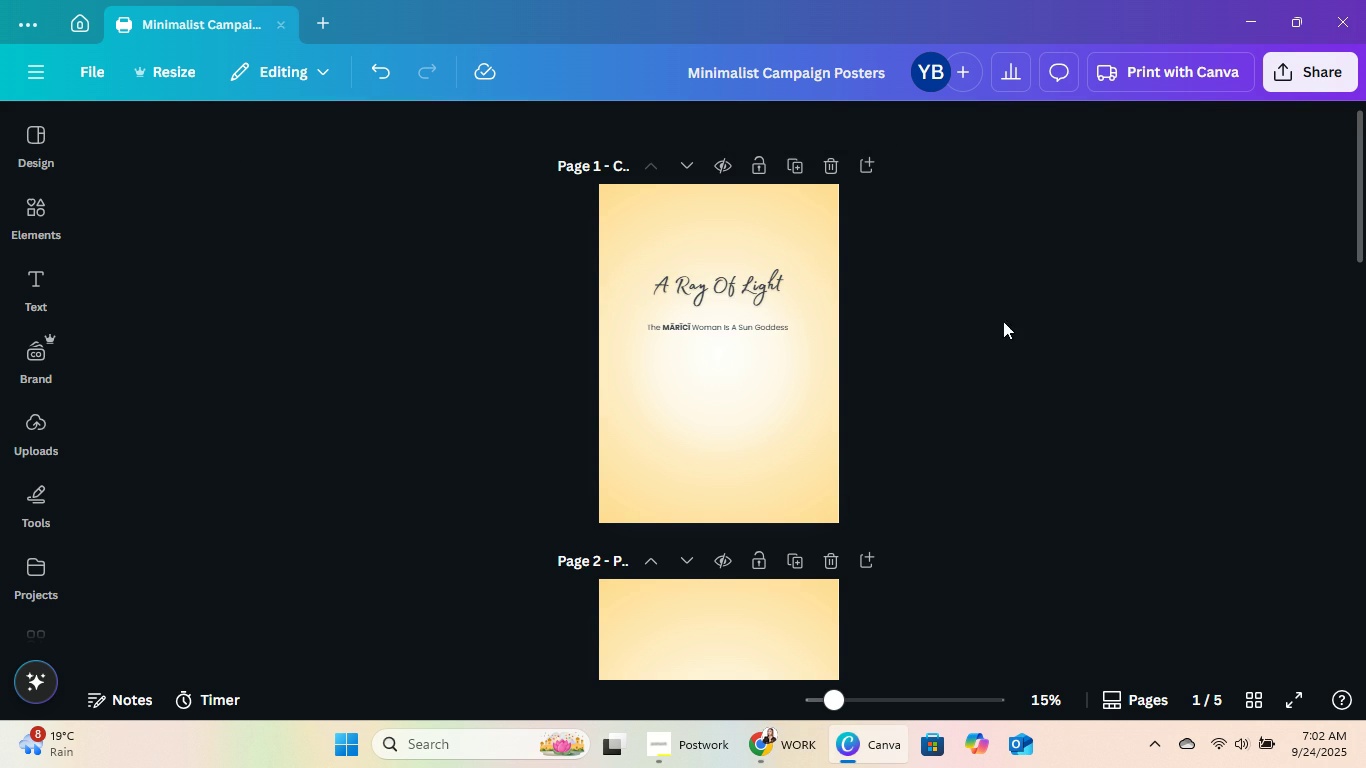 
scroll: coordinate [977, 416], scroll_direction: down, amount: 6.0
 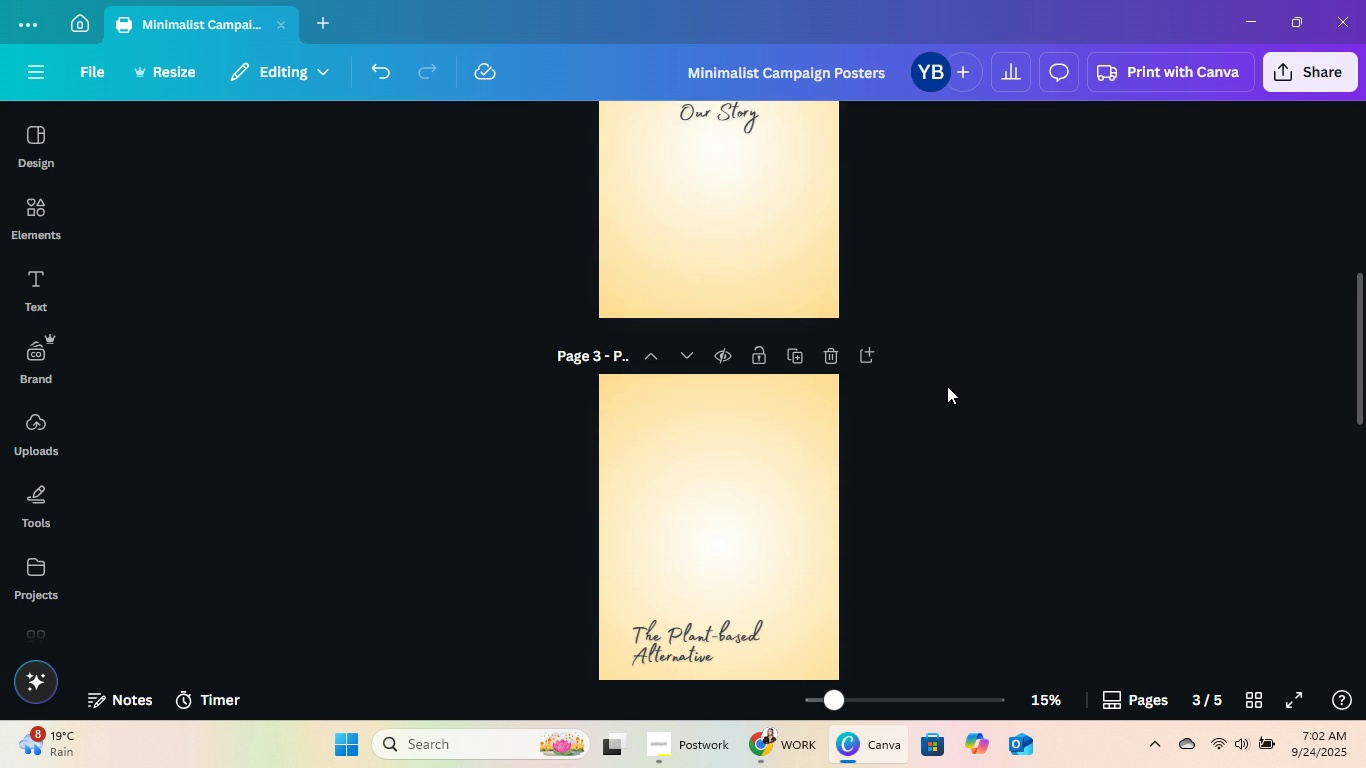 
scroll: coordinate [948, 383], scroll_direction: up, amount: 8.0
 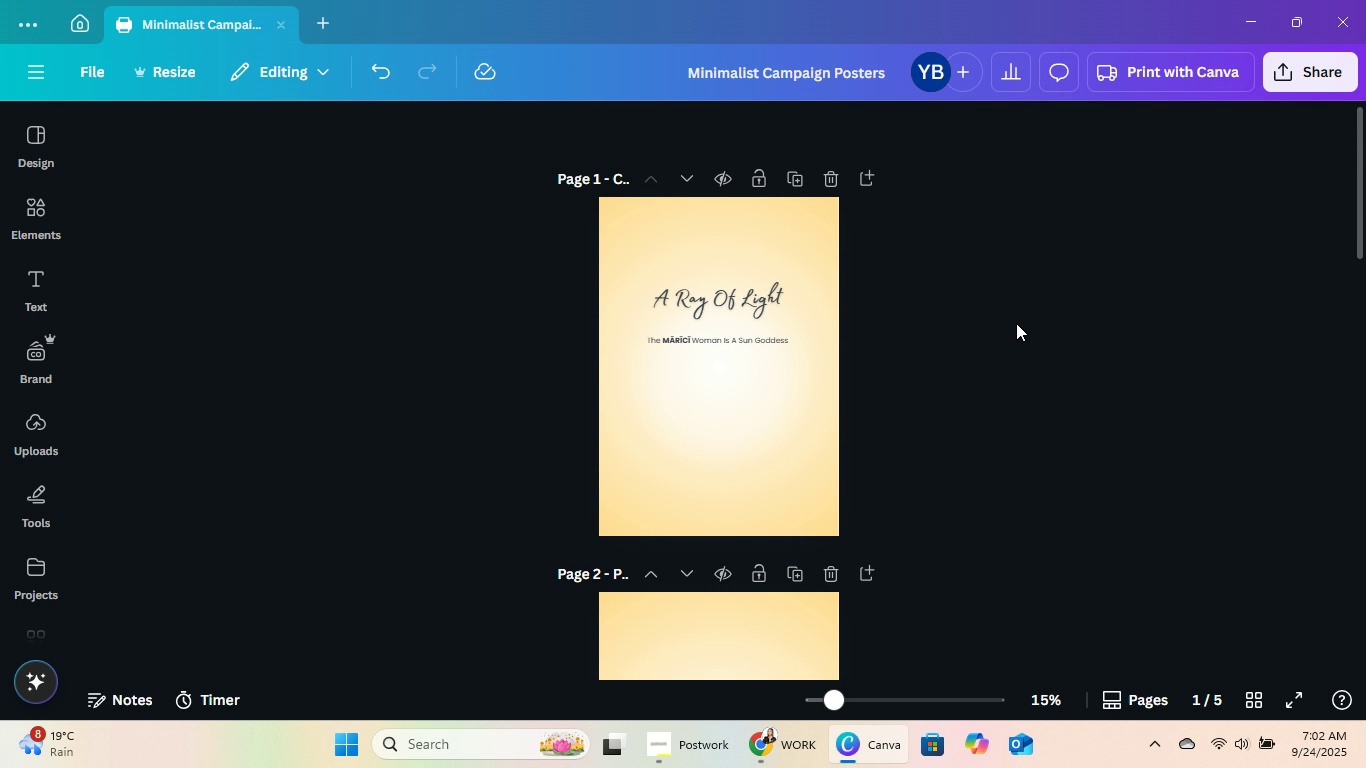 
wait(15.64)
 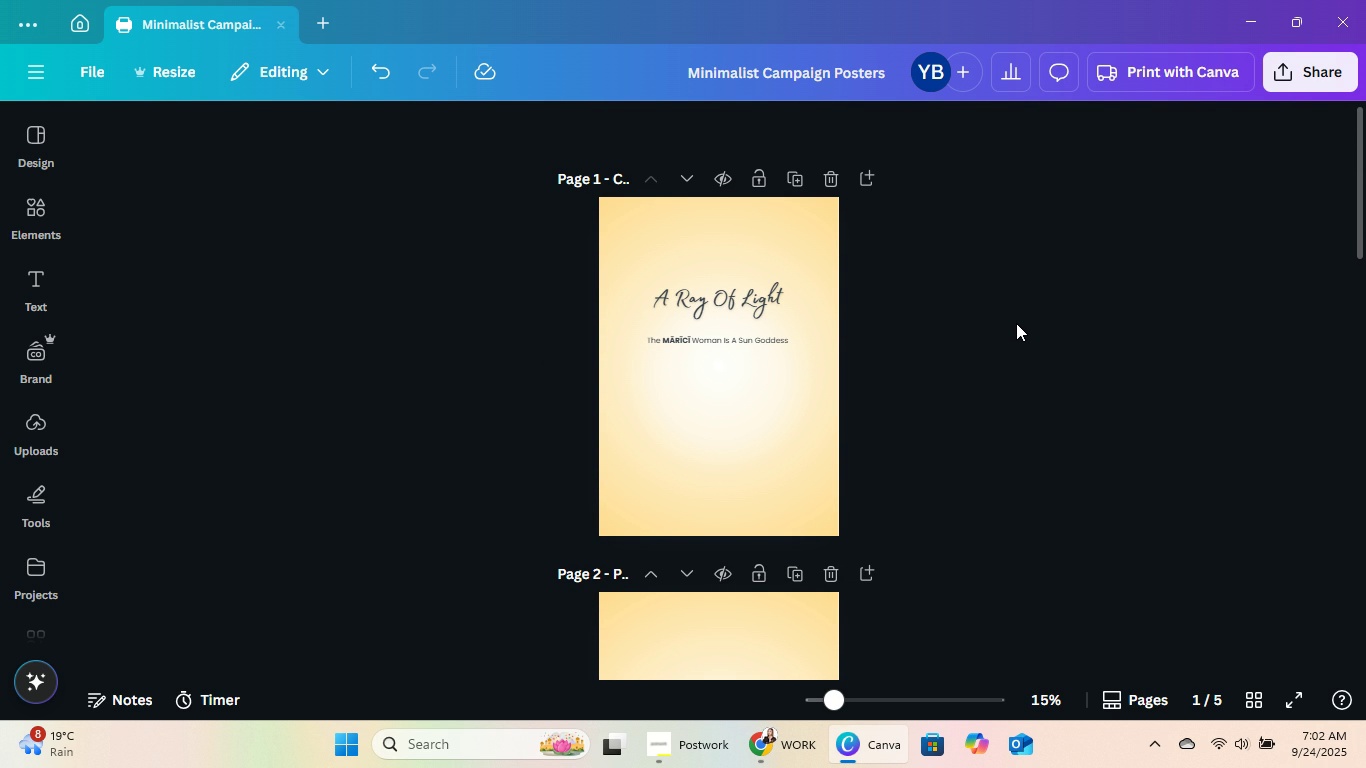 
left_click([818, 208])
 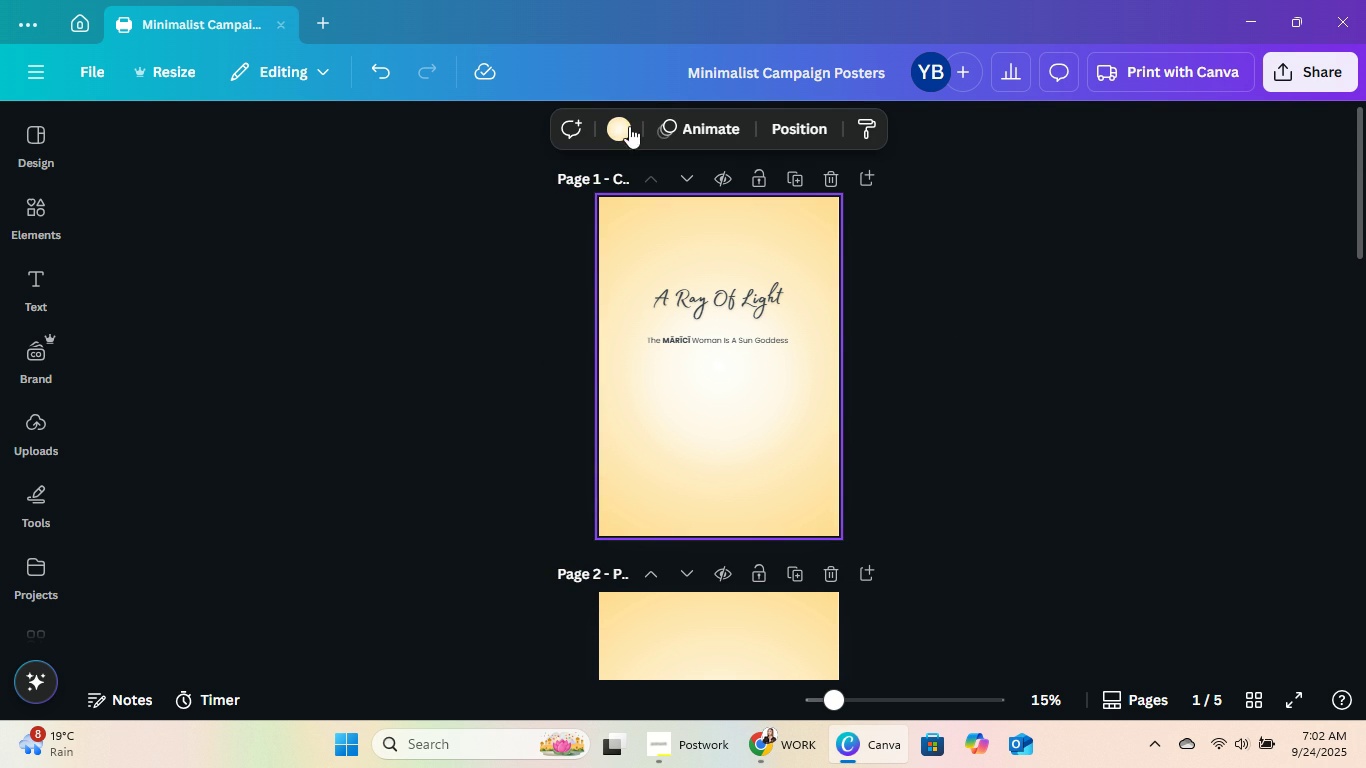 
left_click([624, 123])
 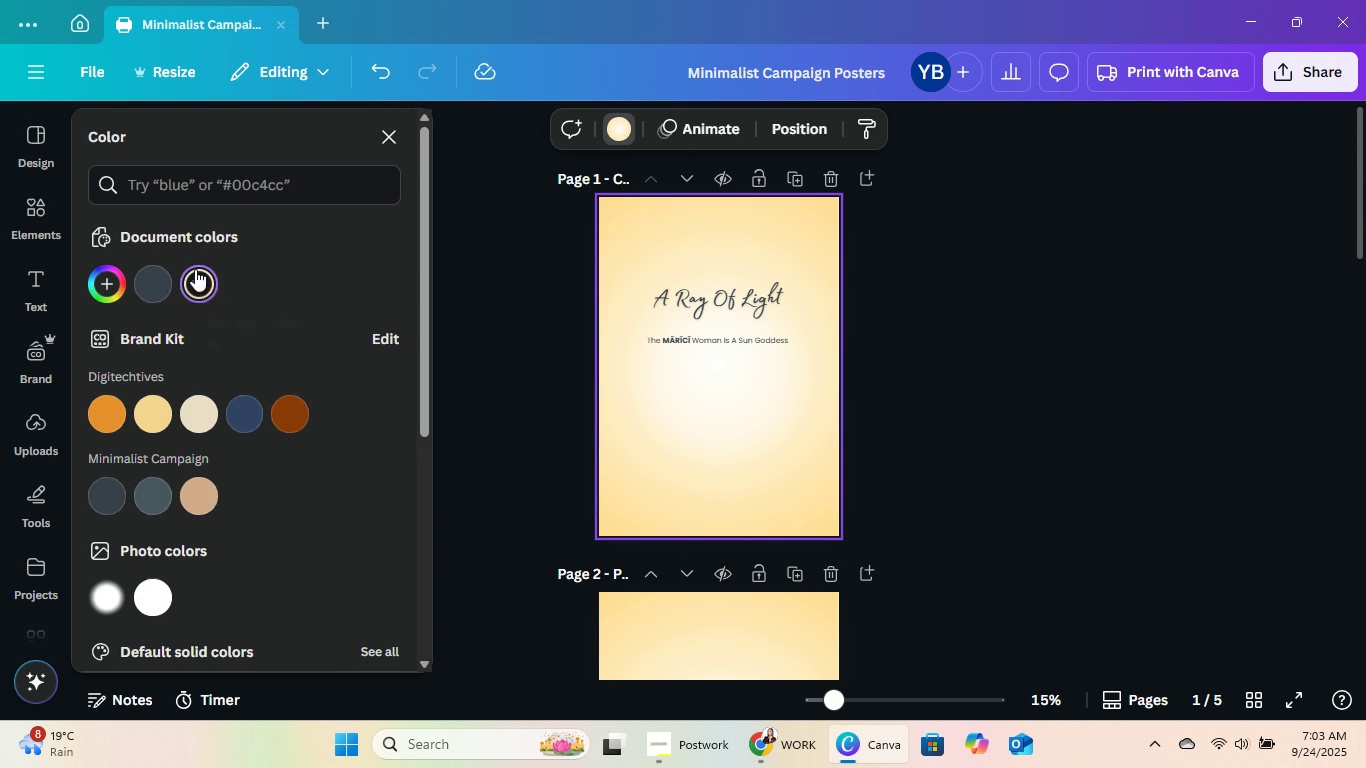 
left_click([201, 282])
 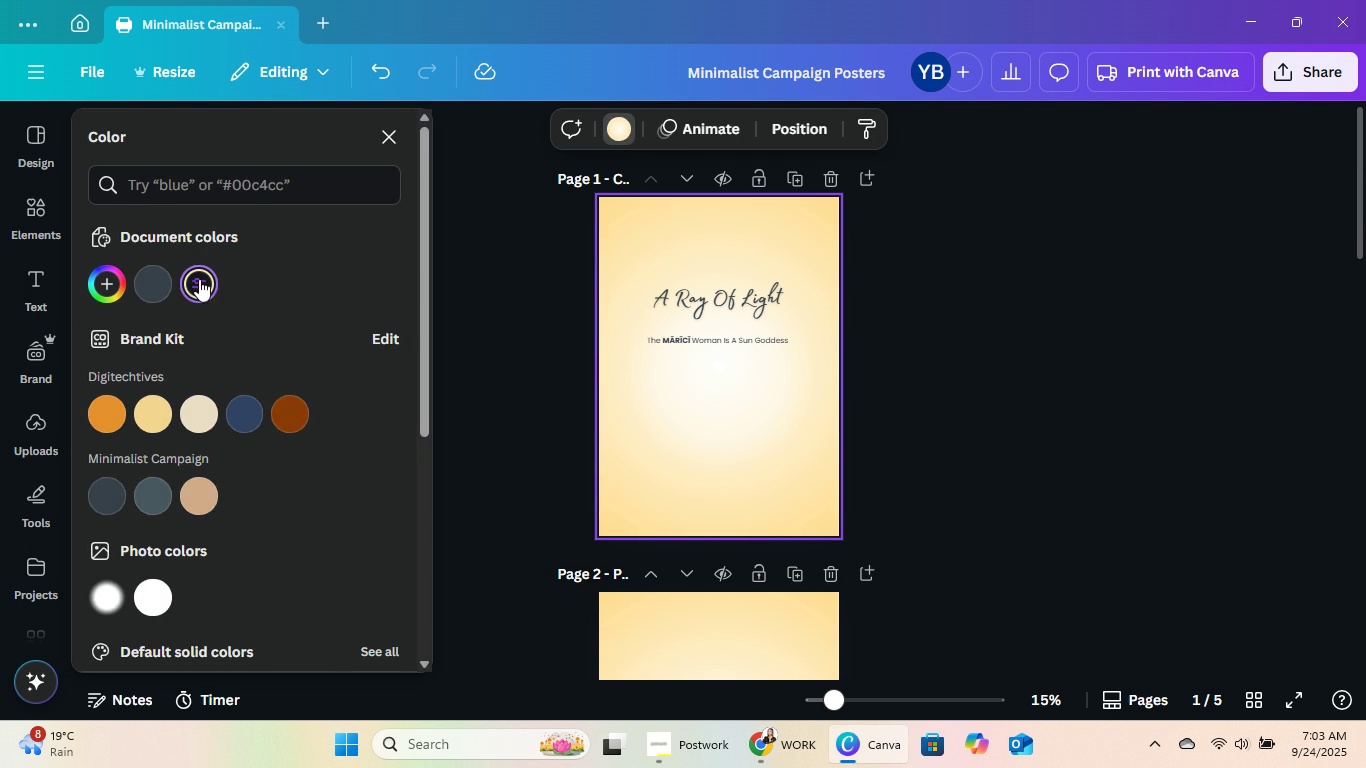 
left_click([199, 279])
 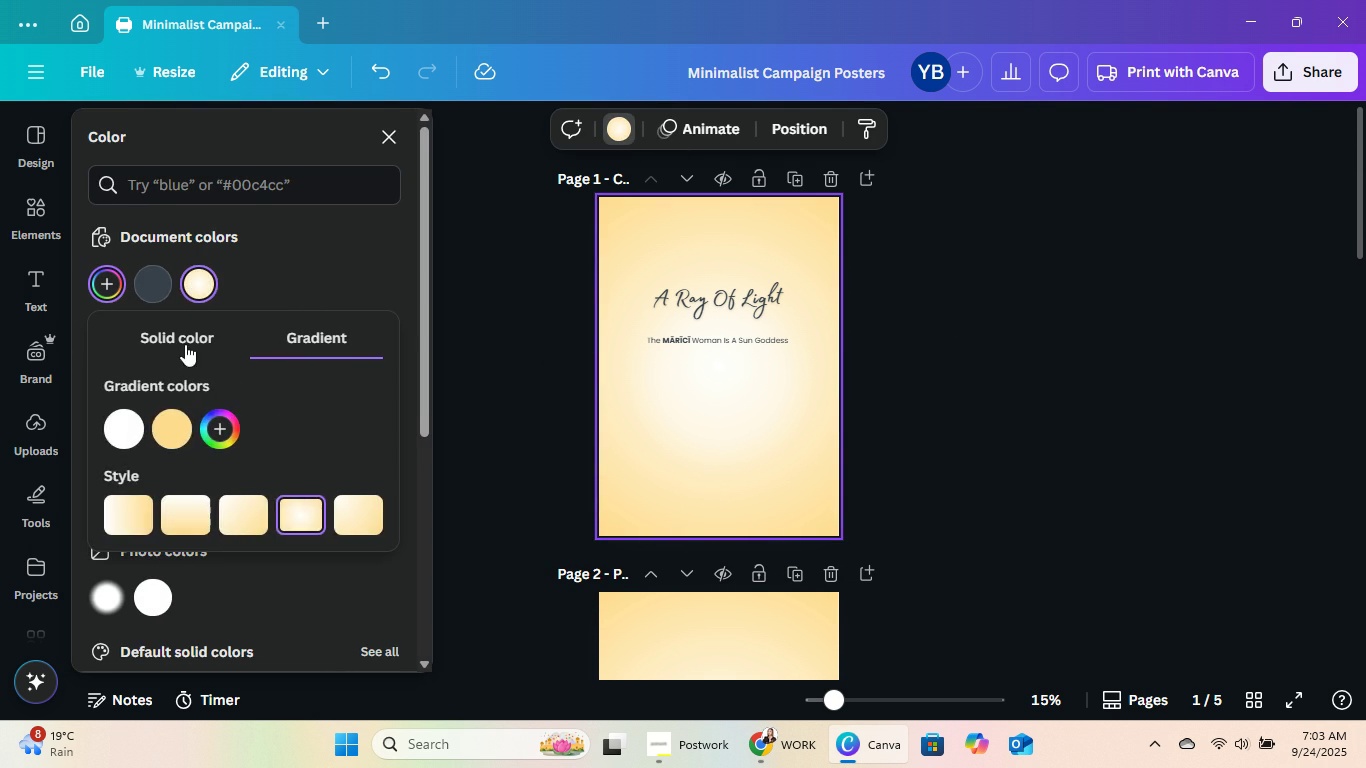 
left_click([185, 344])
 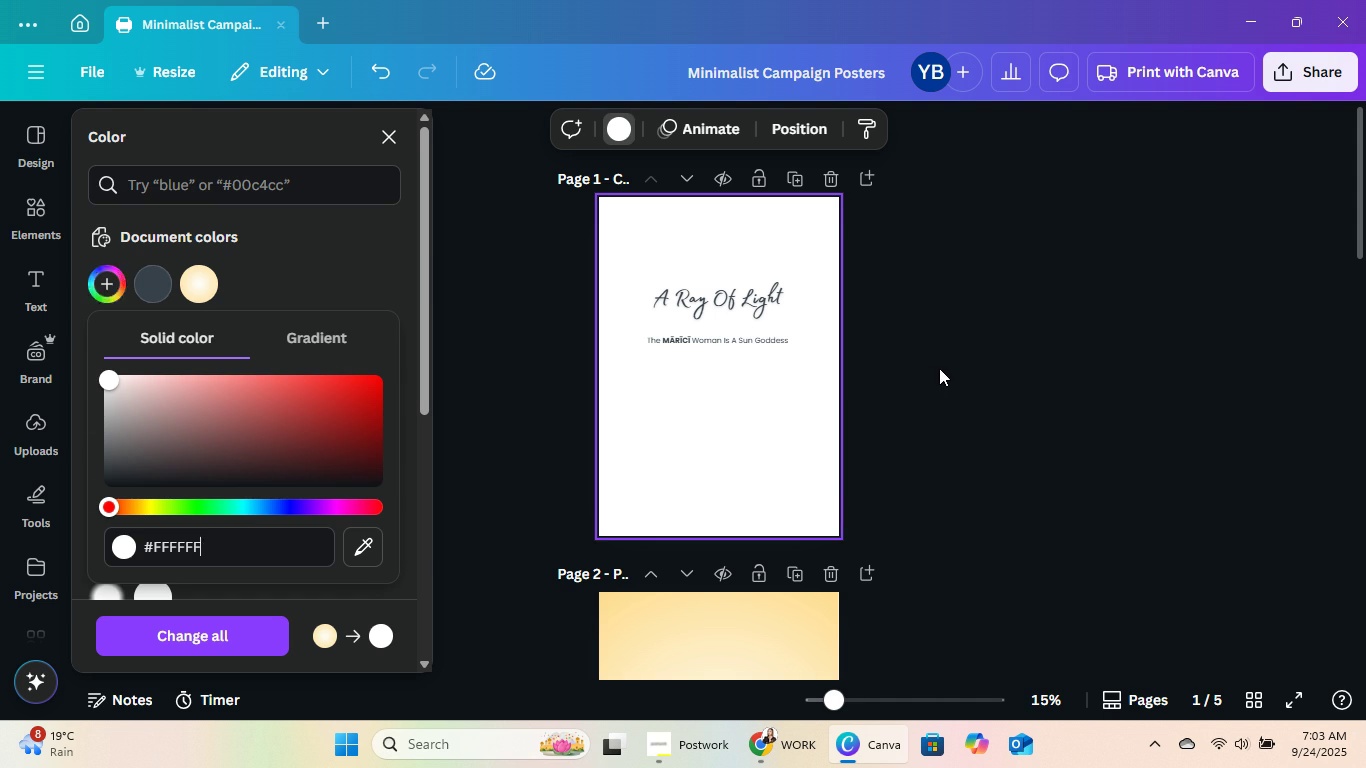 
double_click([943, 370])
 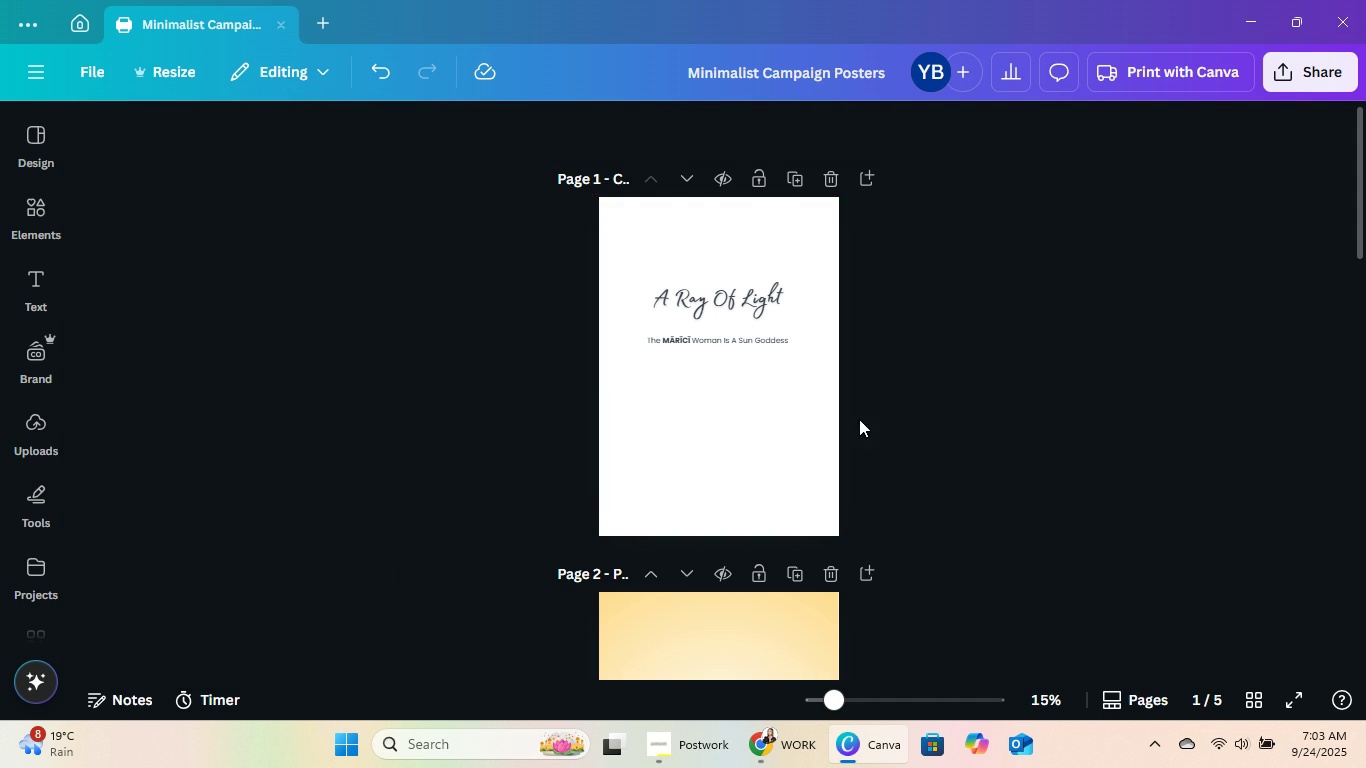 
scroll: coordinate [859, 419], scroll_direction: down, amount: 2.0
 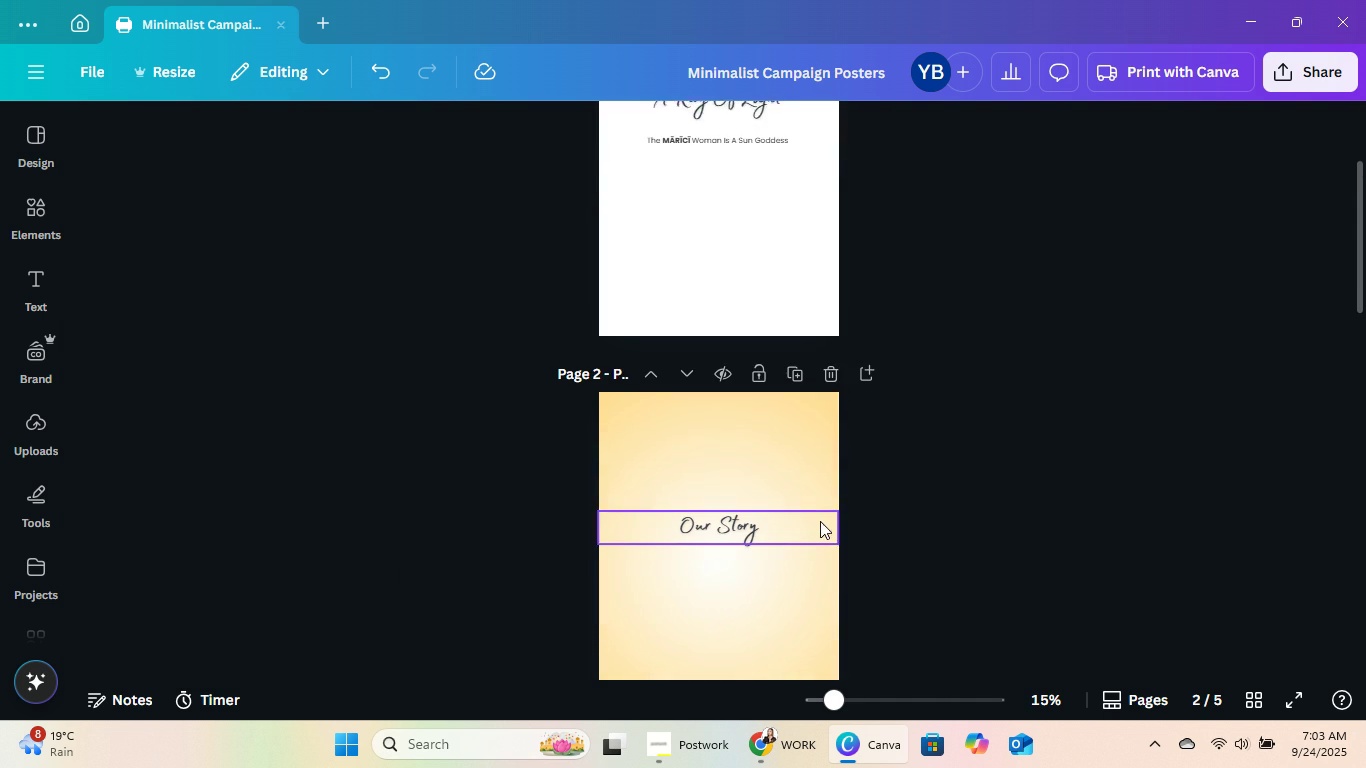 
left_click([820, 521])
 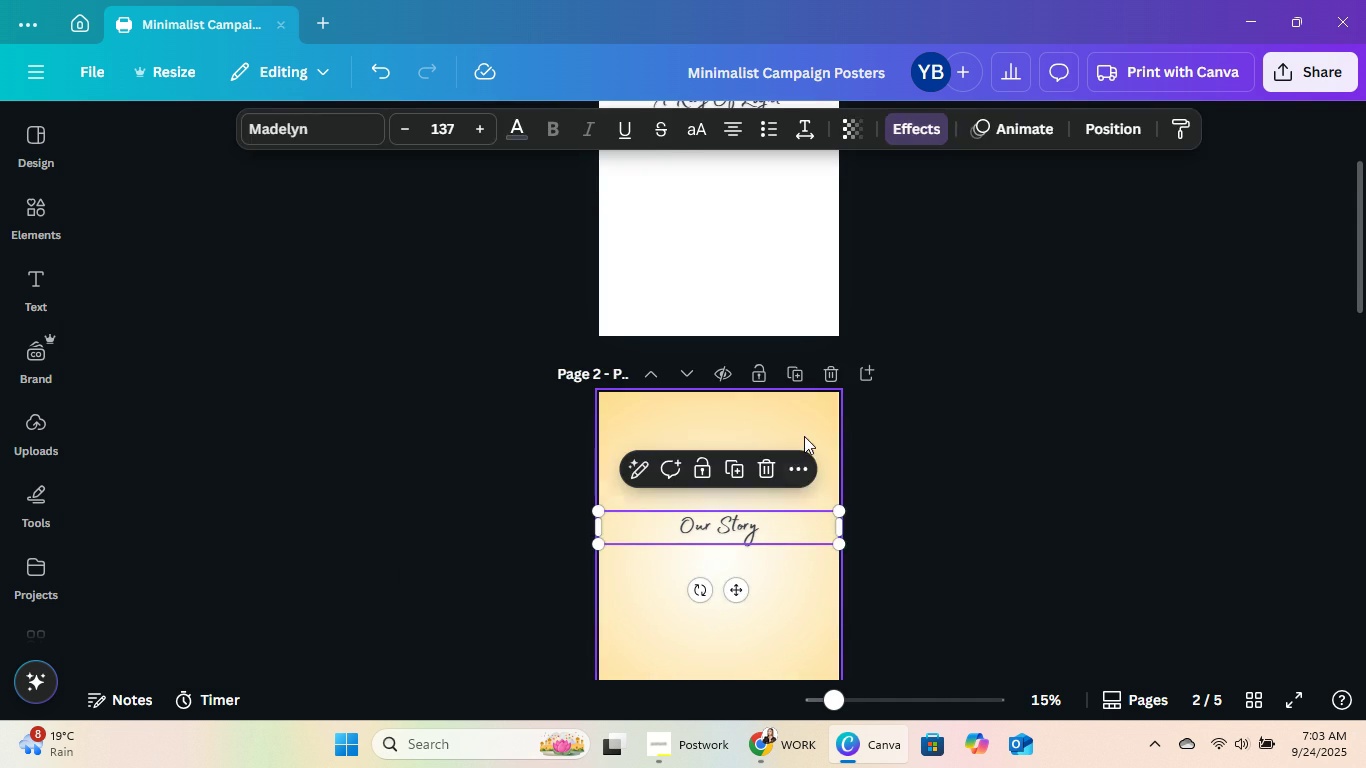 
left_click([804, 436])
 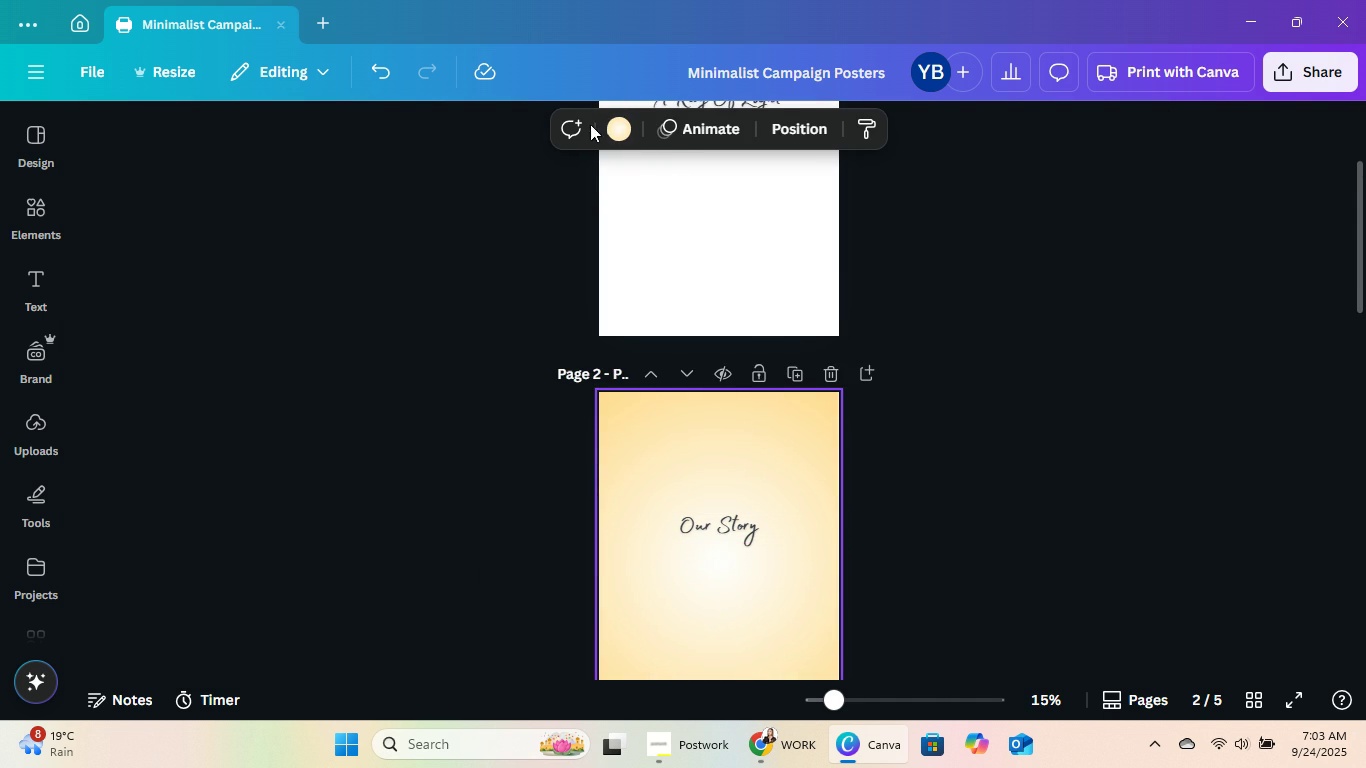 
left_click([590, 123])
 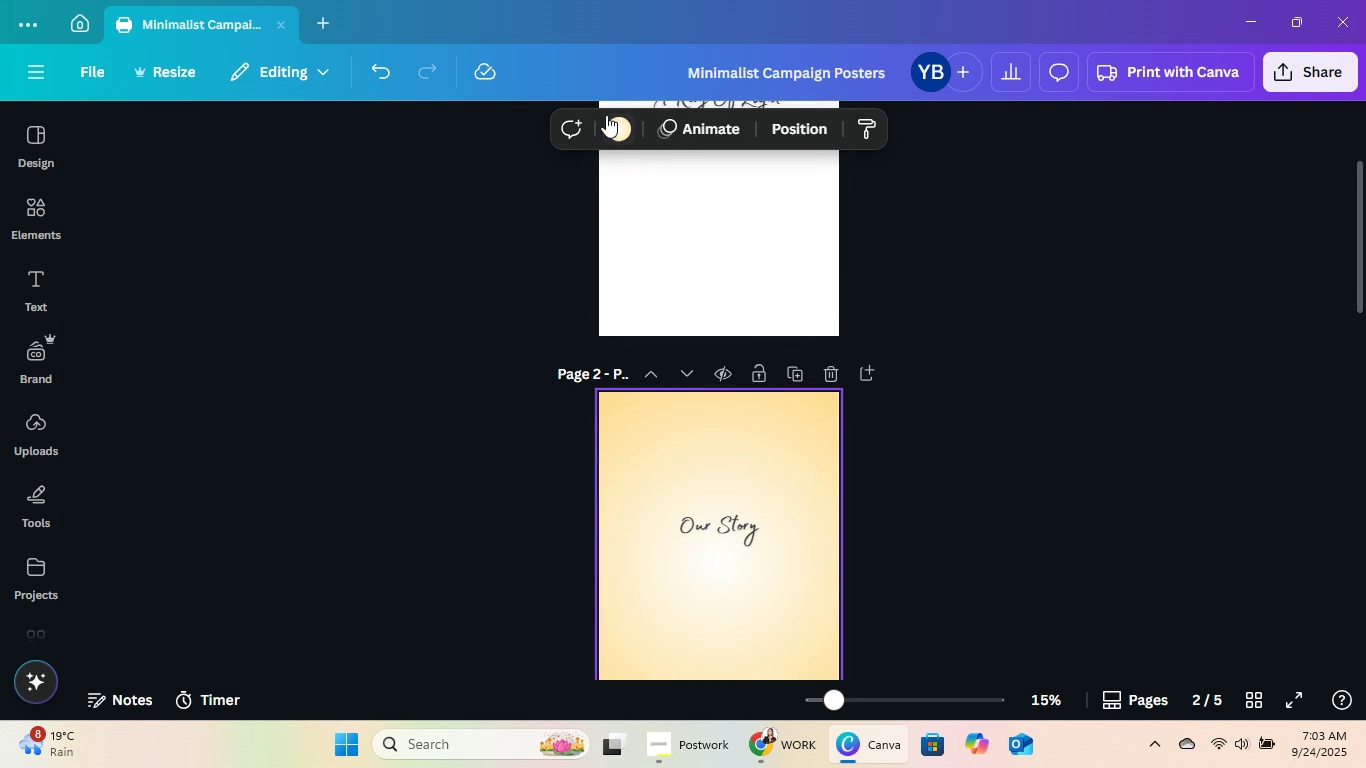 
triple_click([606, 115])
 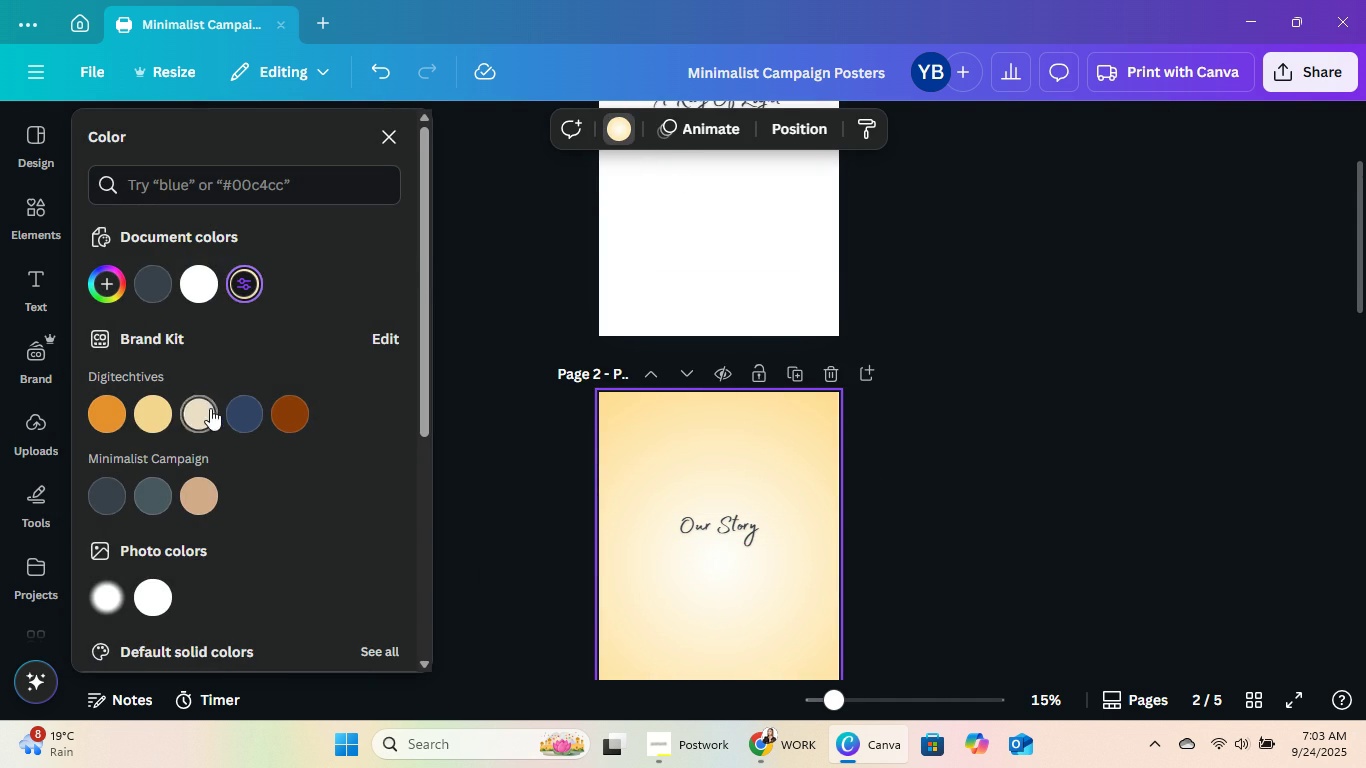 
left_click([246, 275])
 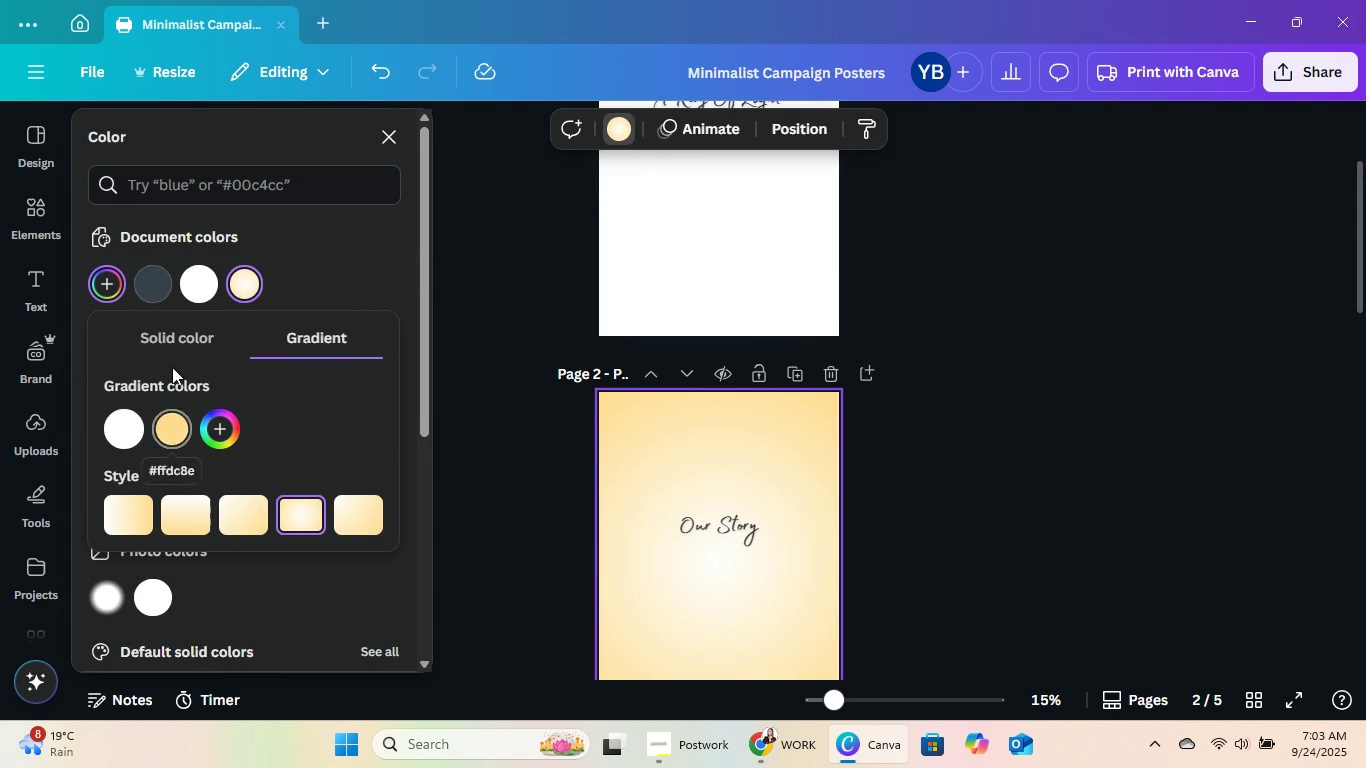 
left_click([179, 349])
 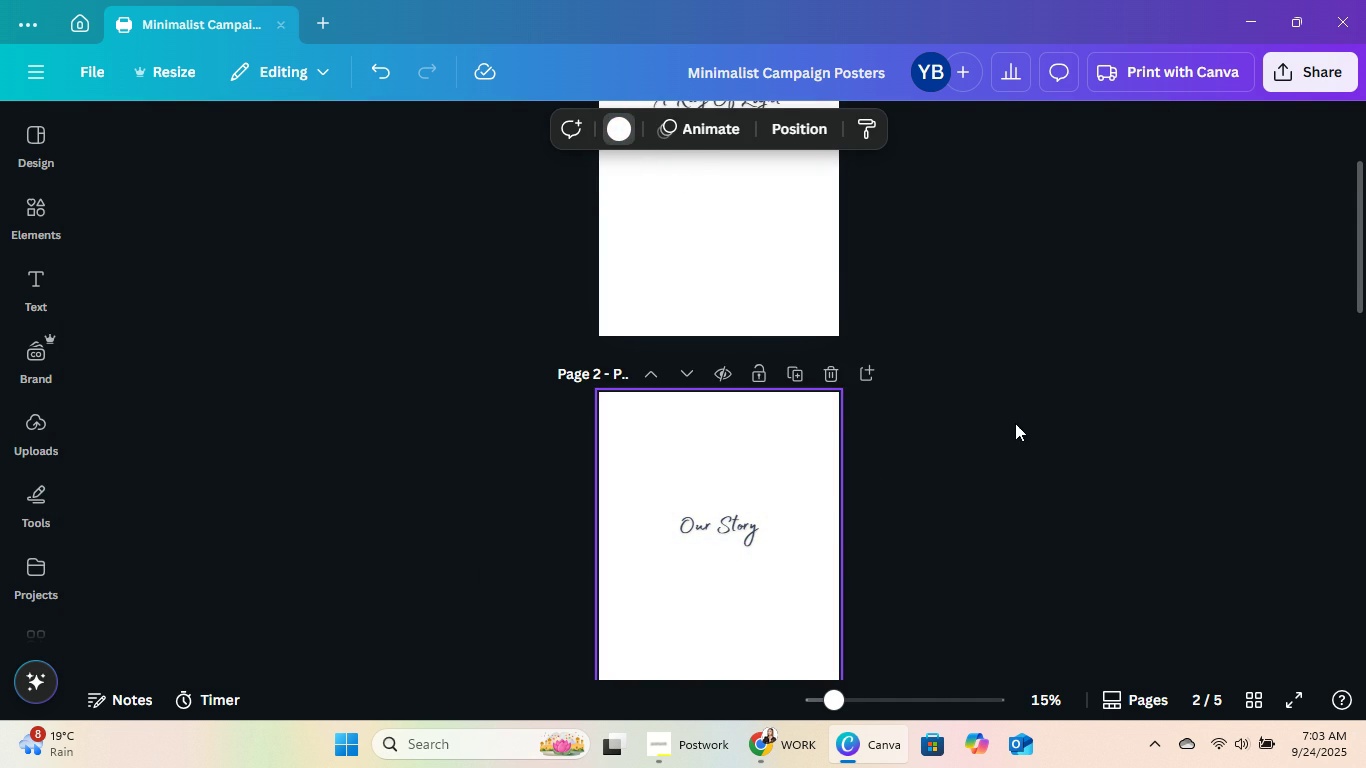 
double_click([1015, 423])
 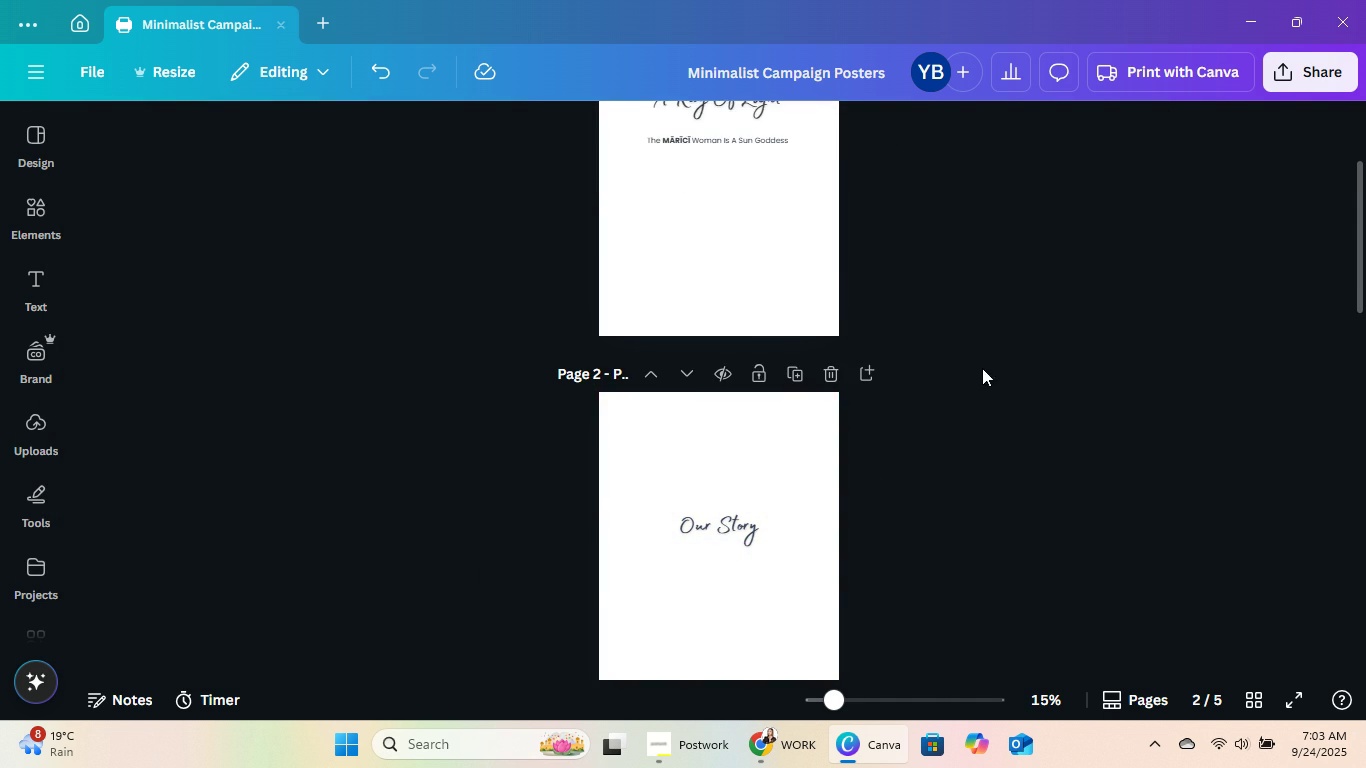 
scroll: coordinate [982, 365], scroll_direction: up, amount: 2.0
 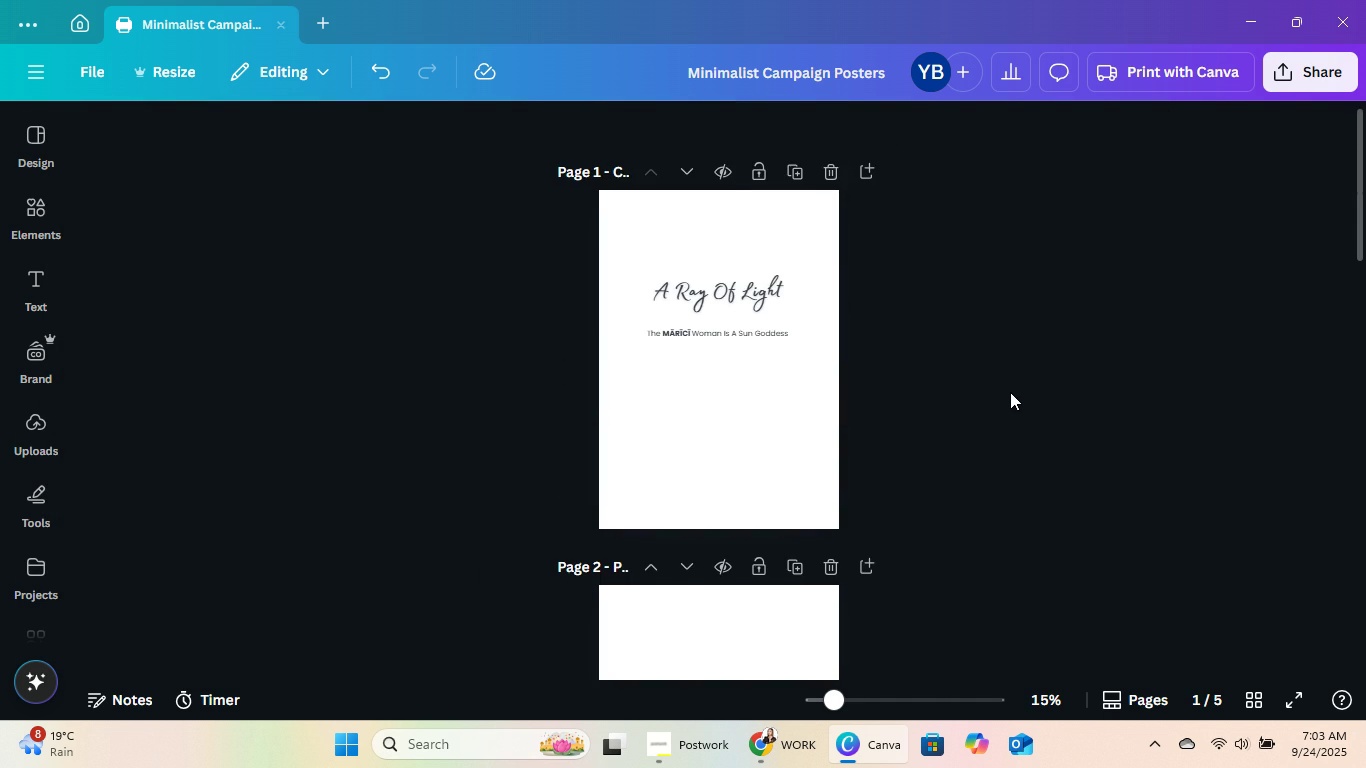 
scroll: coordinate [928, 417], scroll_direction: down, amount: 6.0
 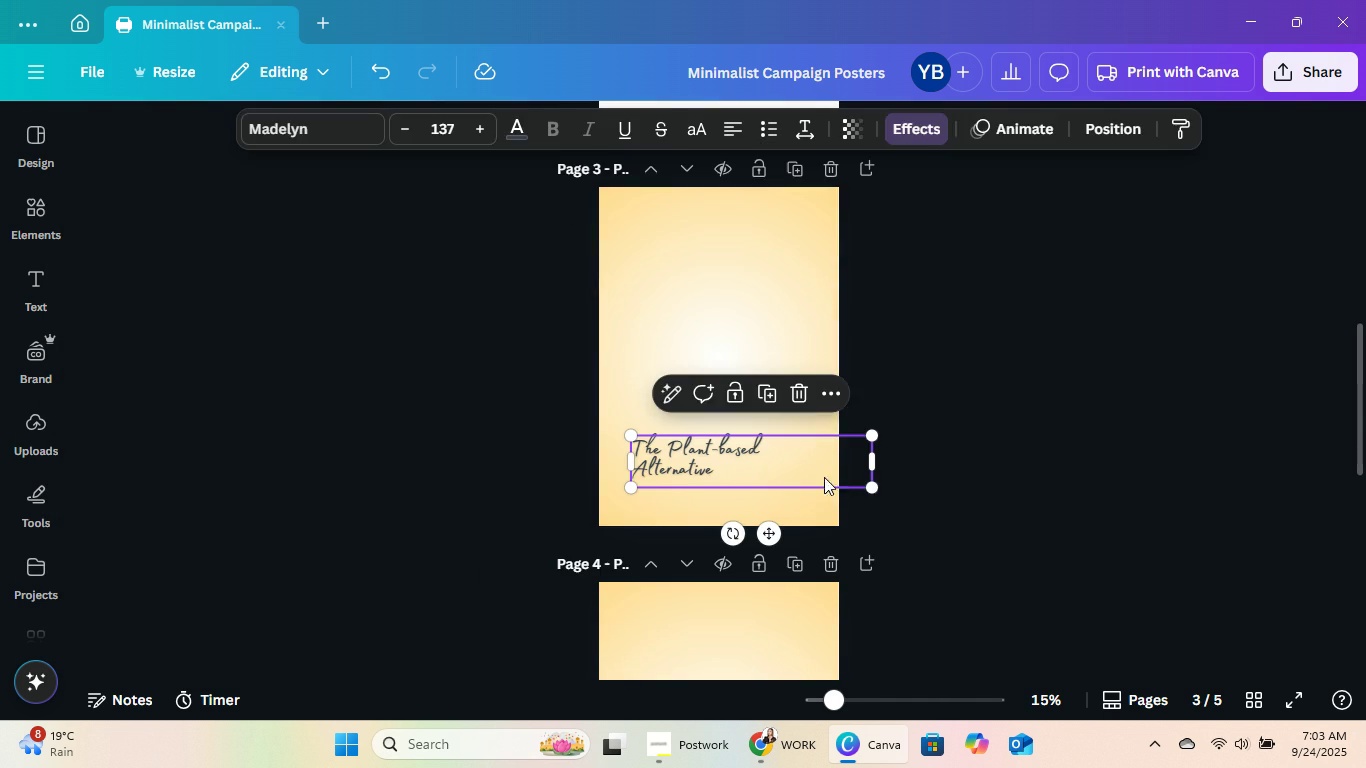 
left_click([823, 477])
 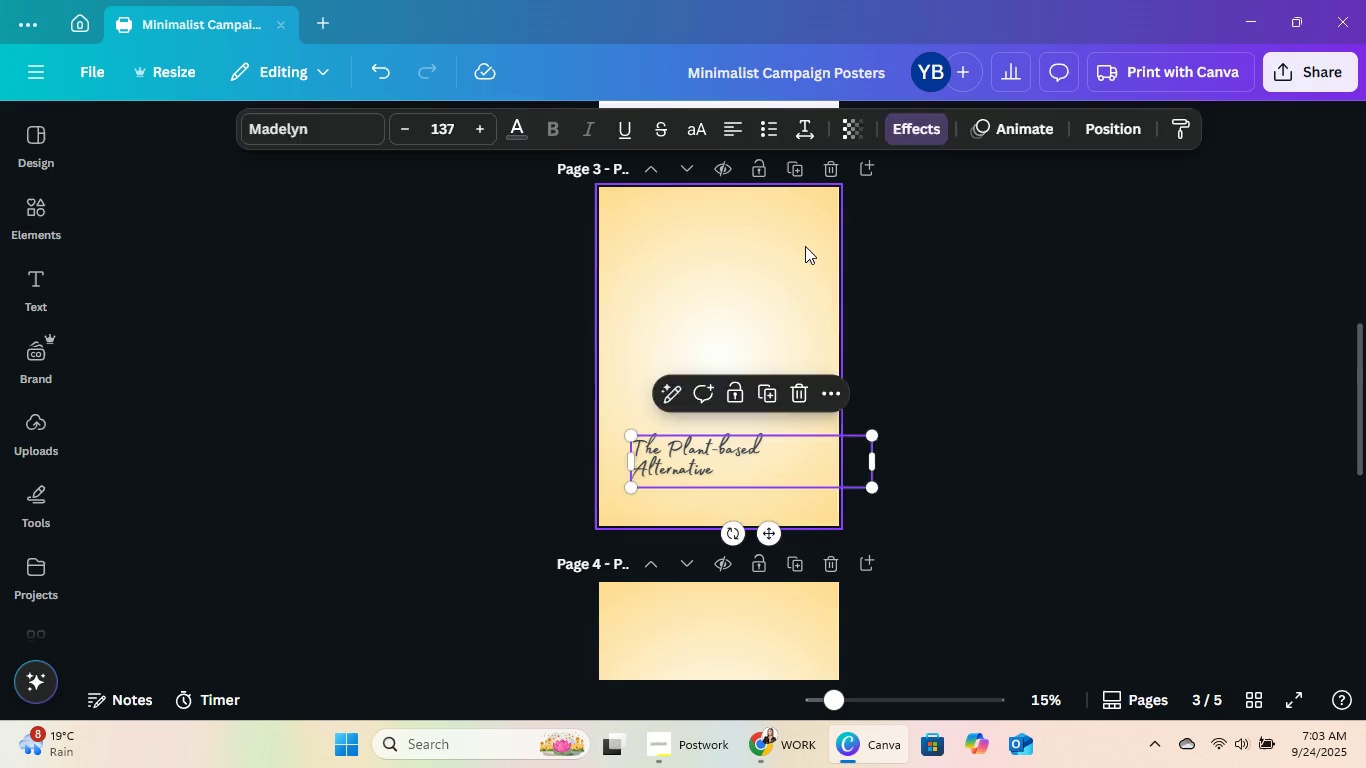 
left_click([805, 246])
 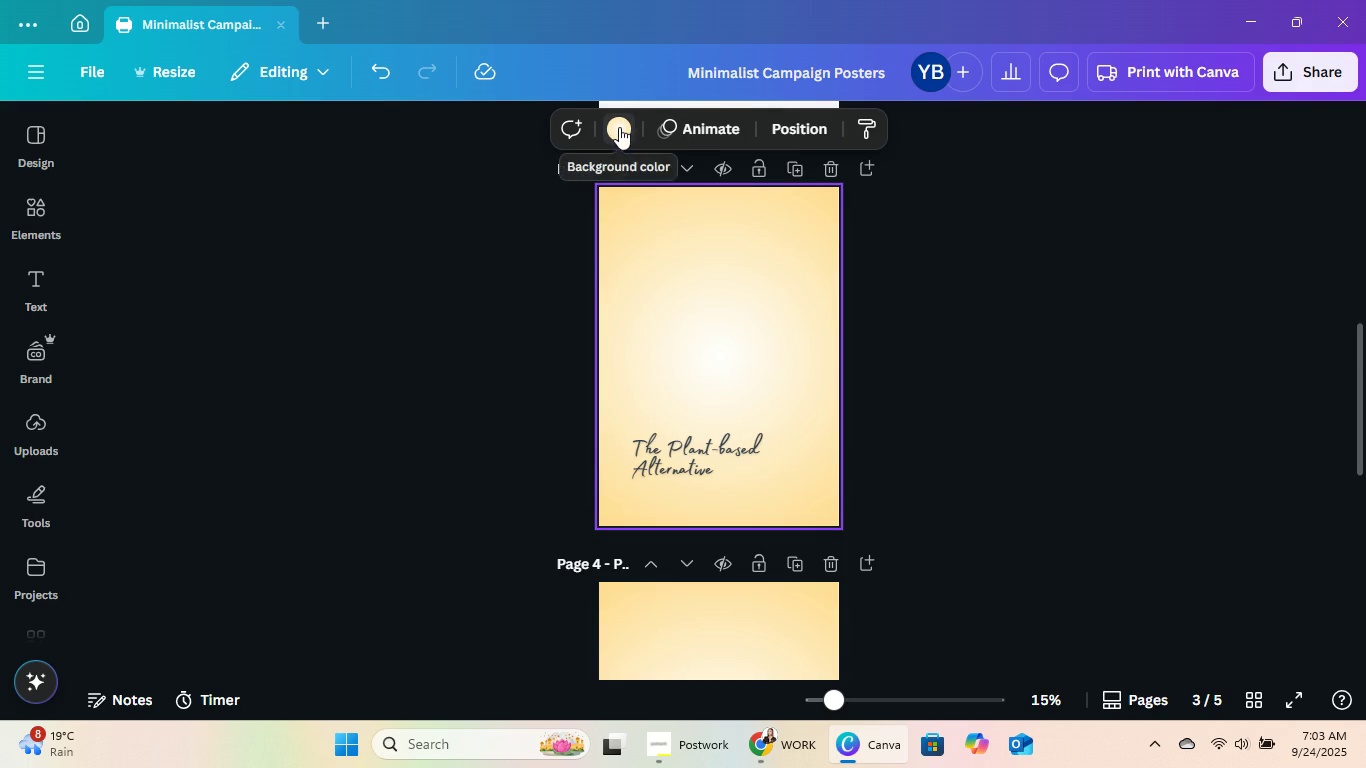 
left_click([619, 127])
 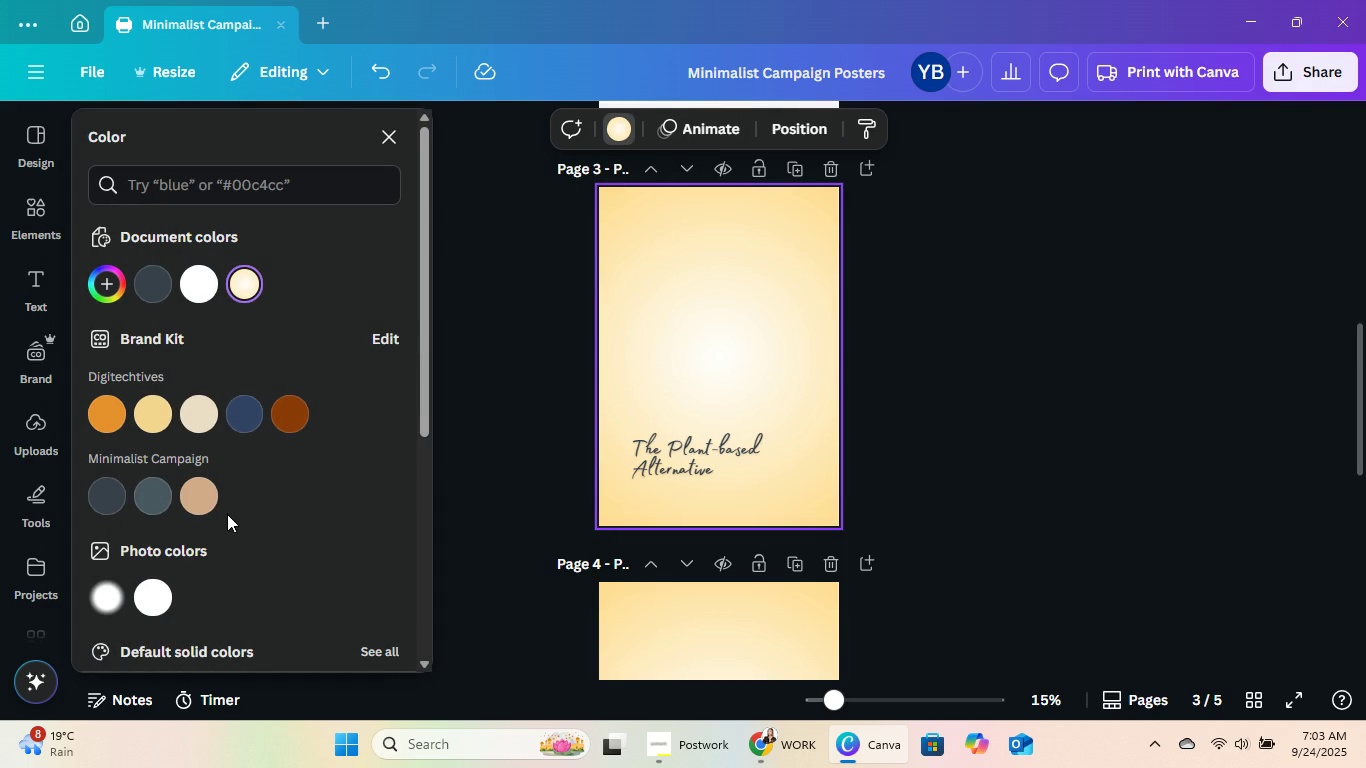 
left_click([197, 272])
 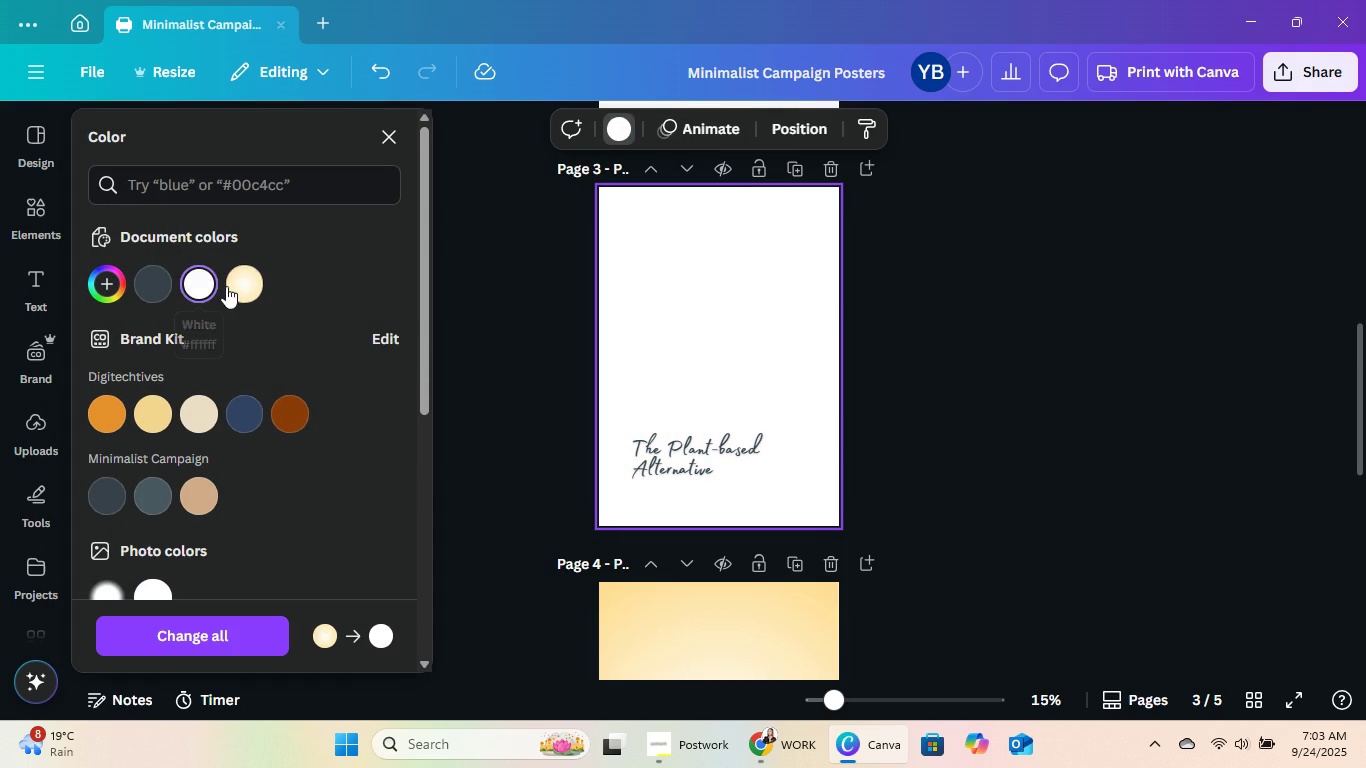 
left_click([239, 276])
 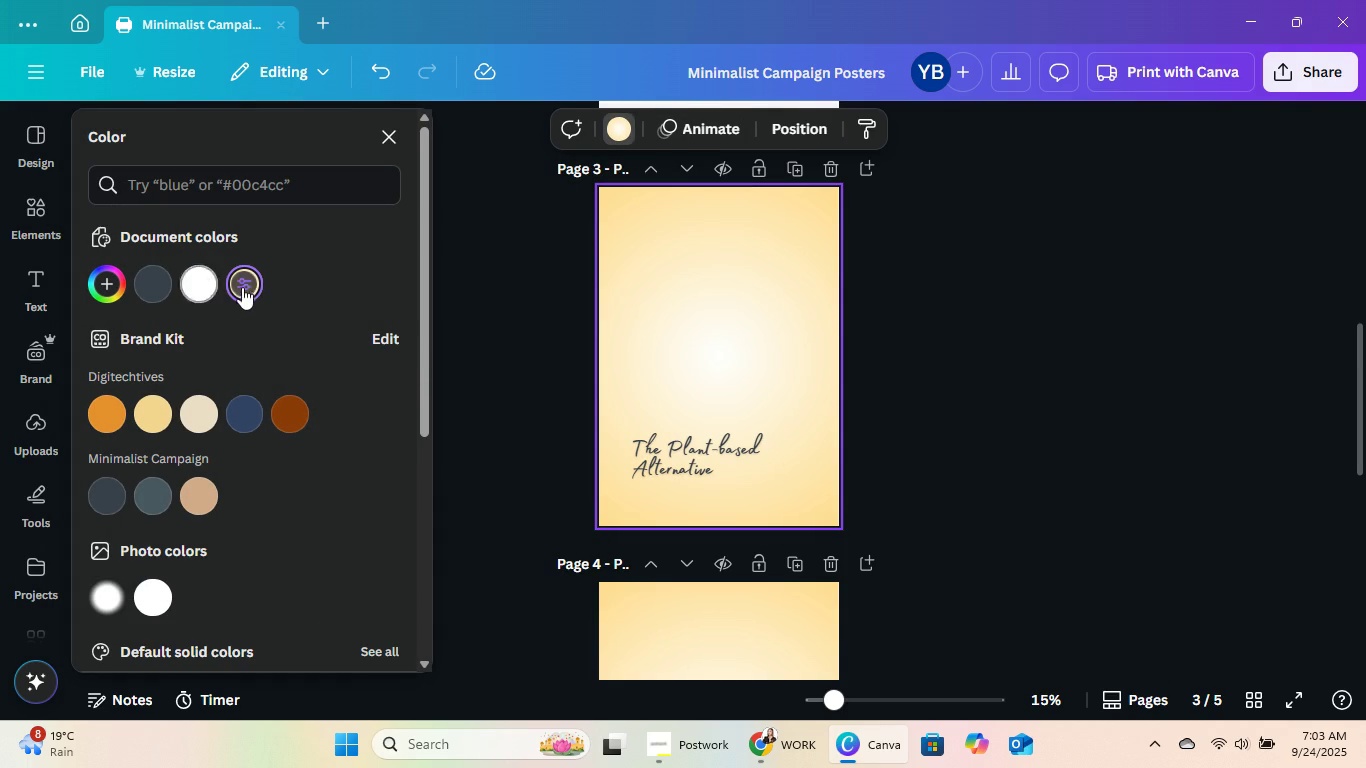 
left_click([248, 282])
 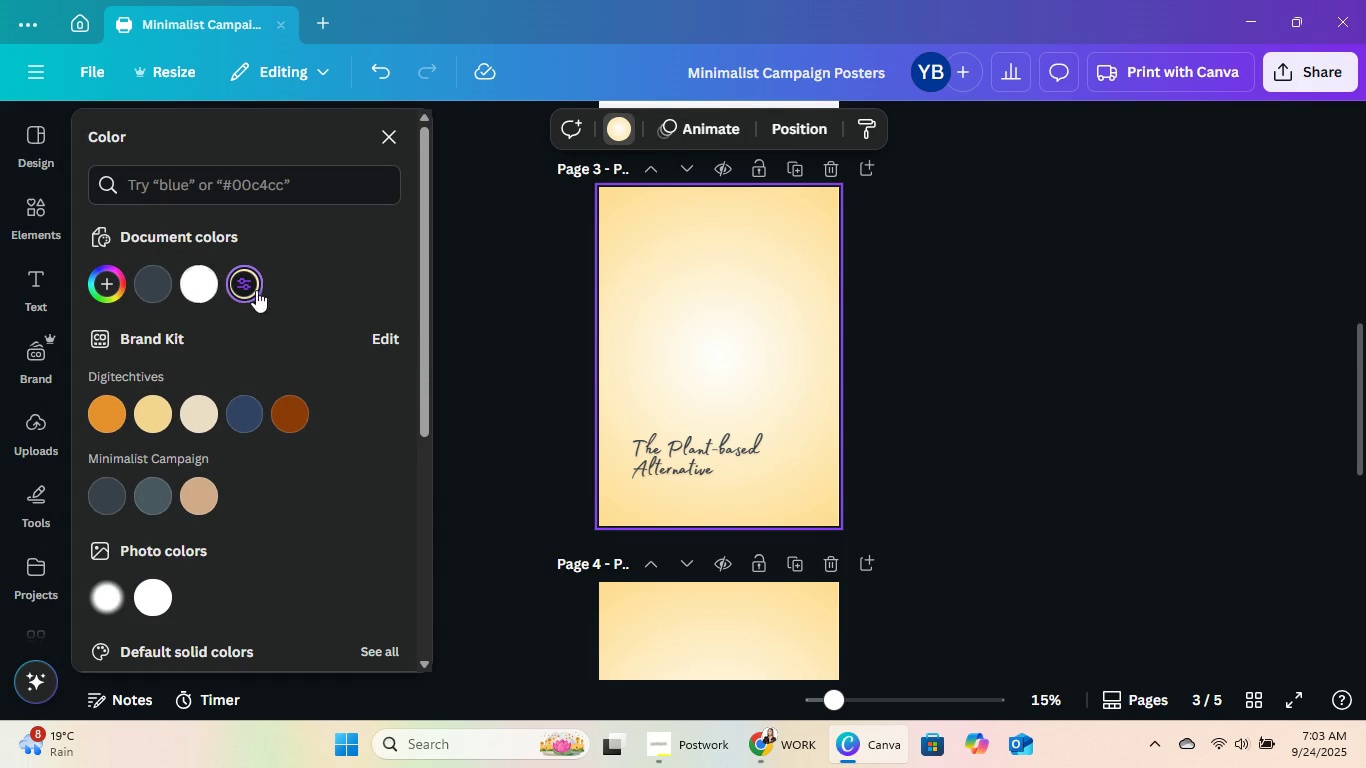 
left_click([256, 285])
 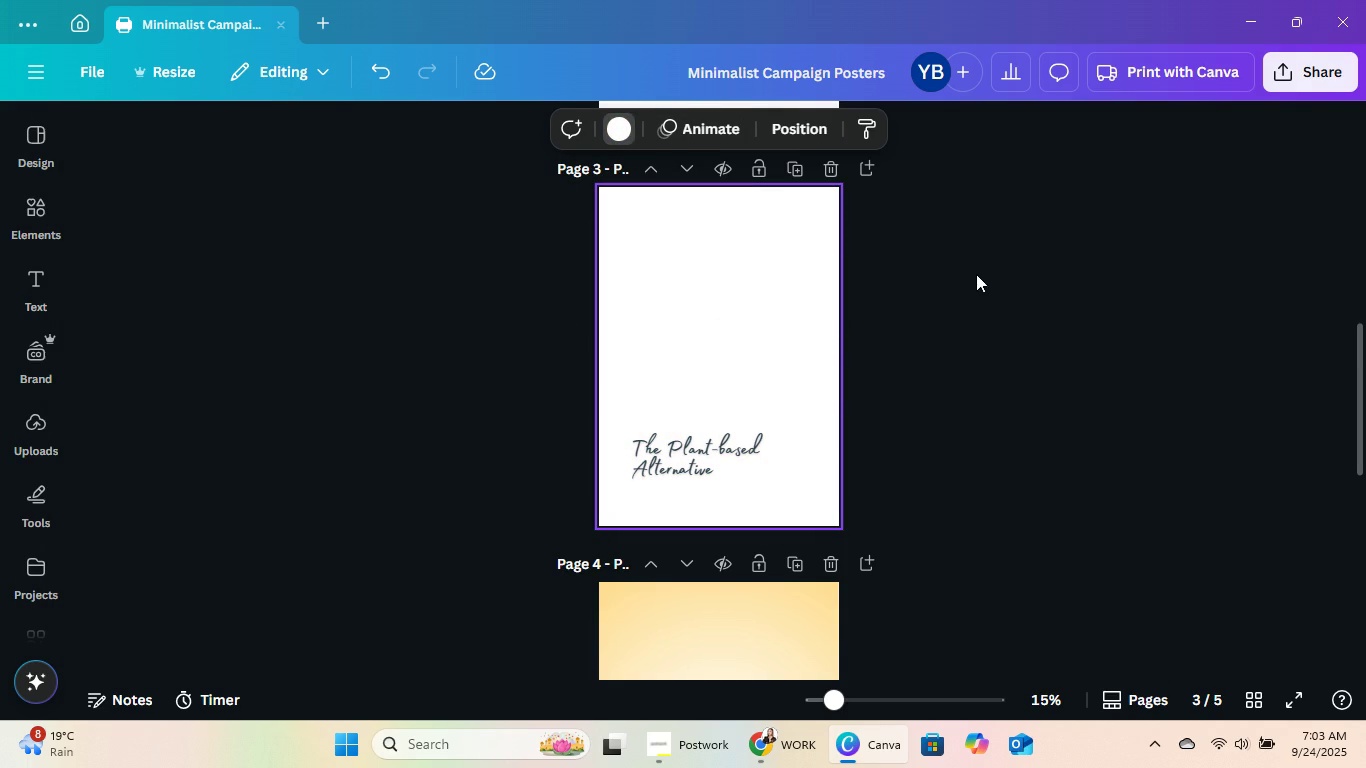 
double_click([997, 278])
 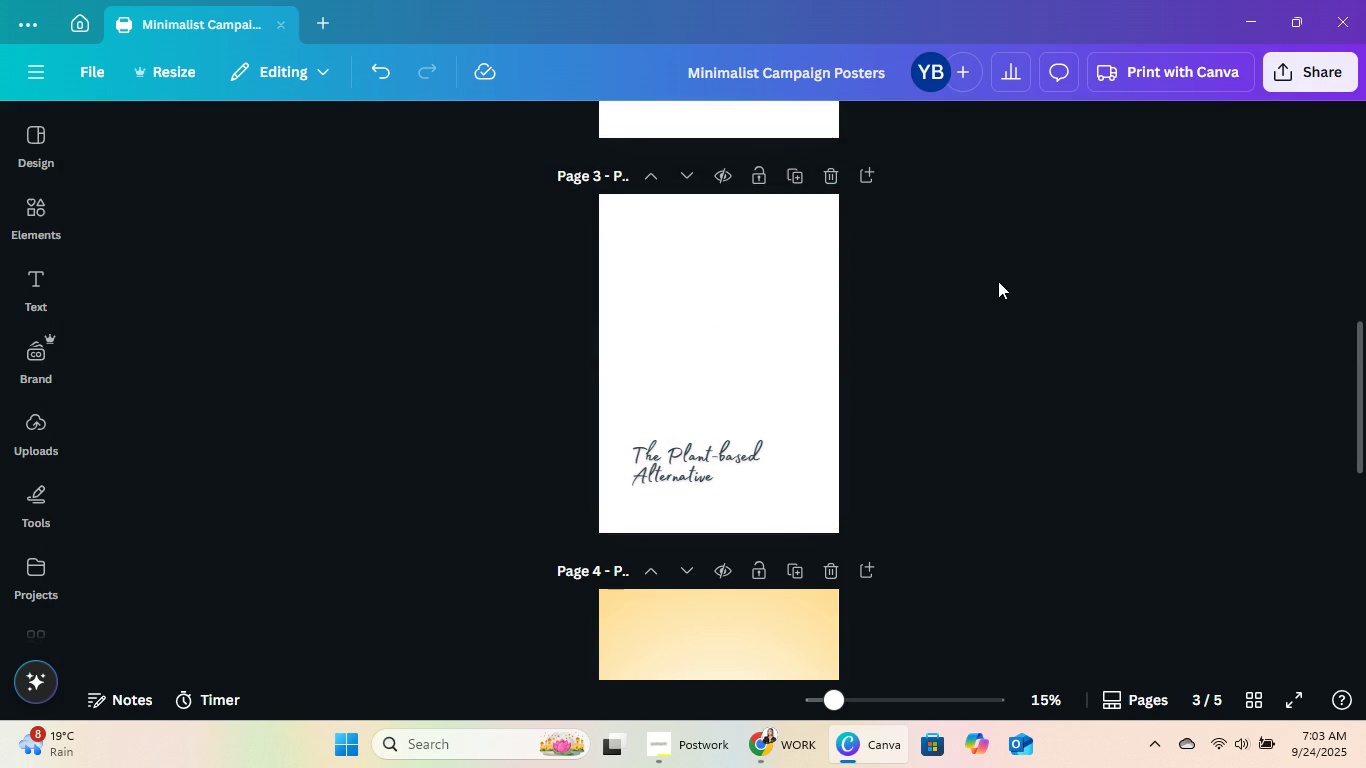 
scroll: coordinate [1000, 291], scroll_direction: up, amount: 9.0
 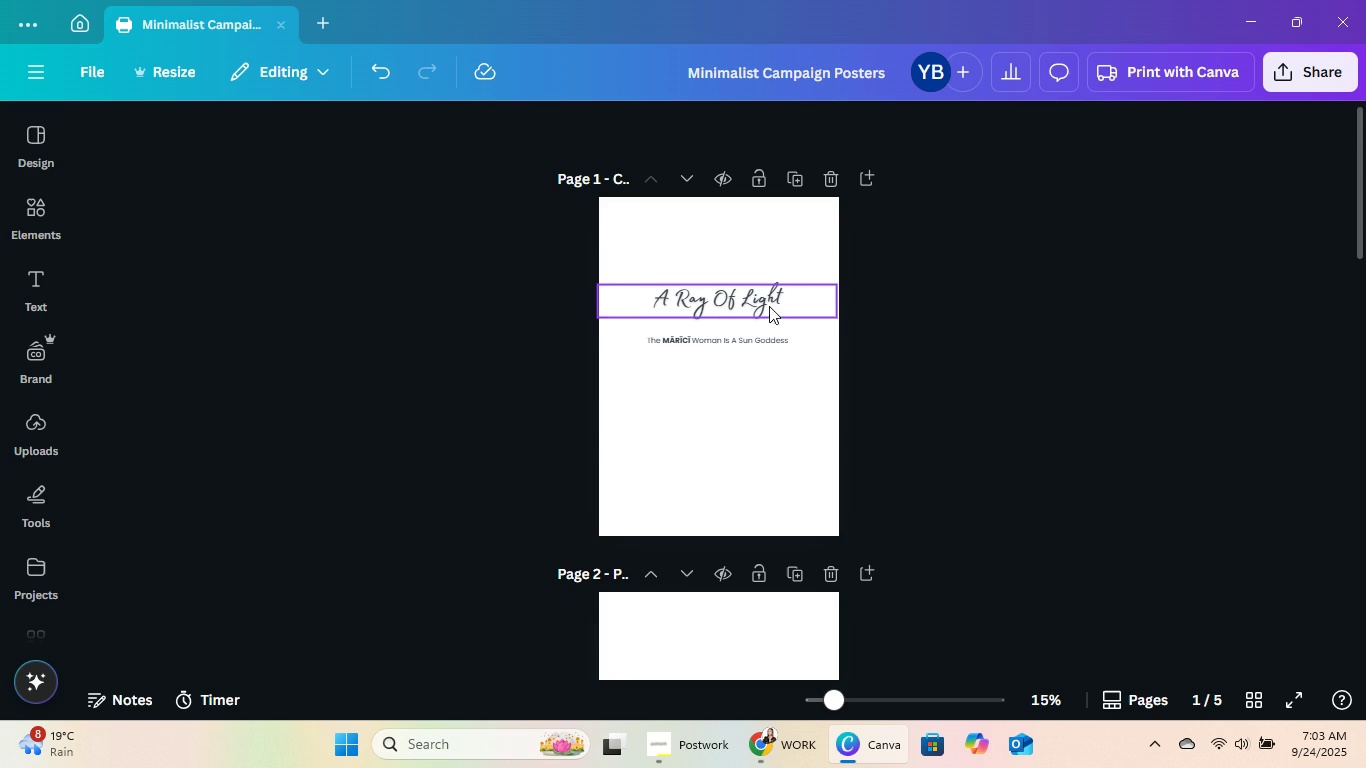 
left_click([769, 301])
 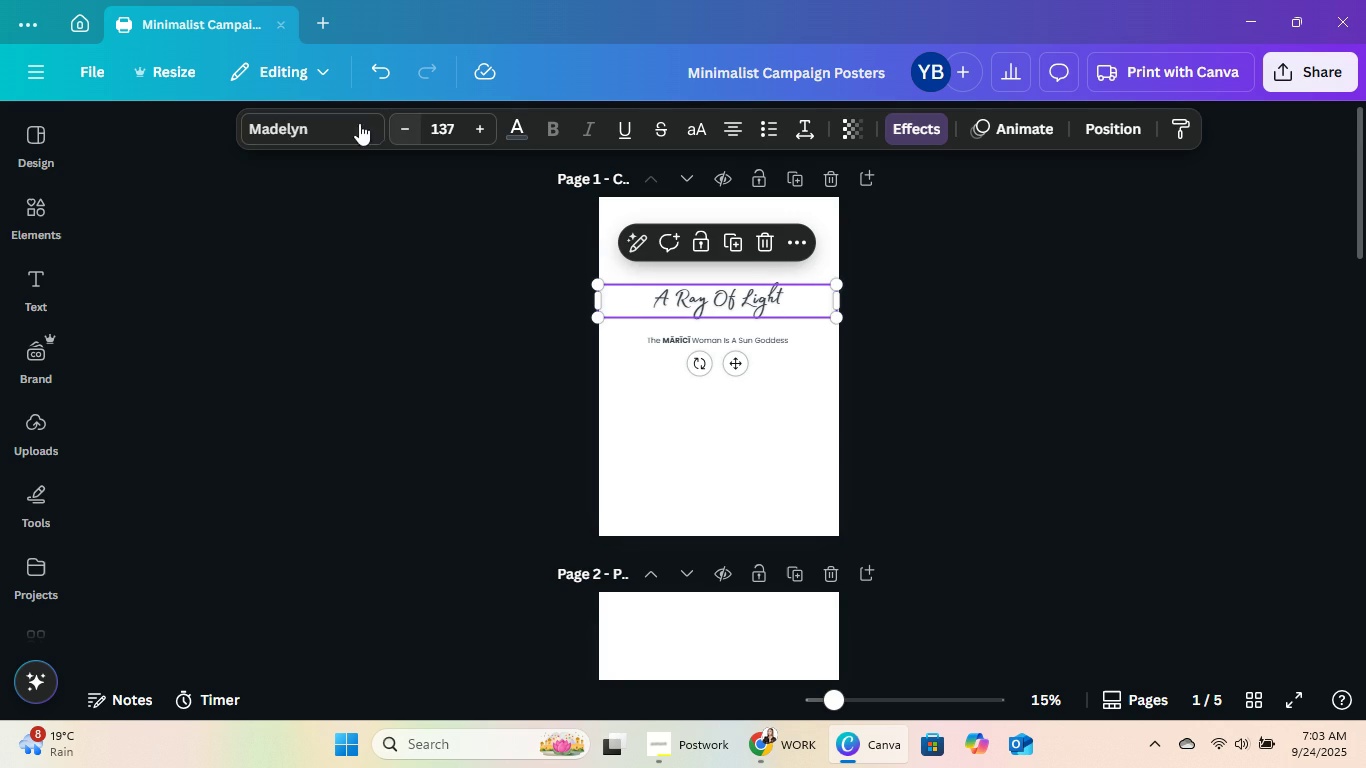 
left_click([301, 126])
 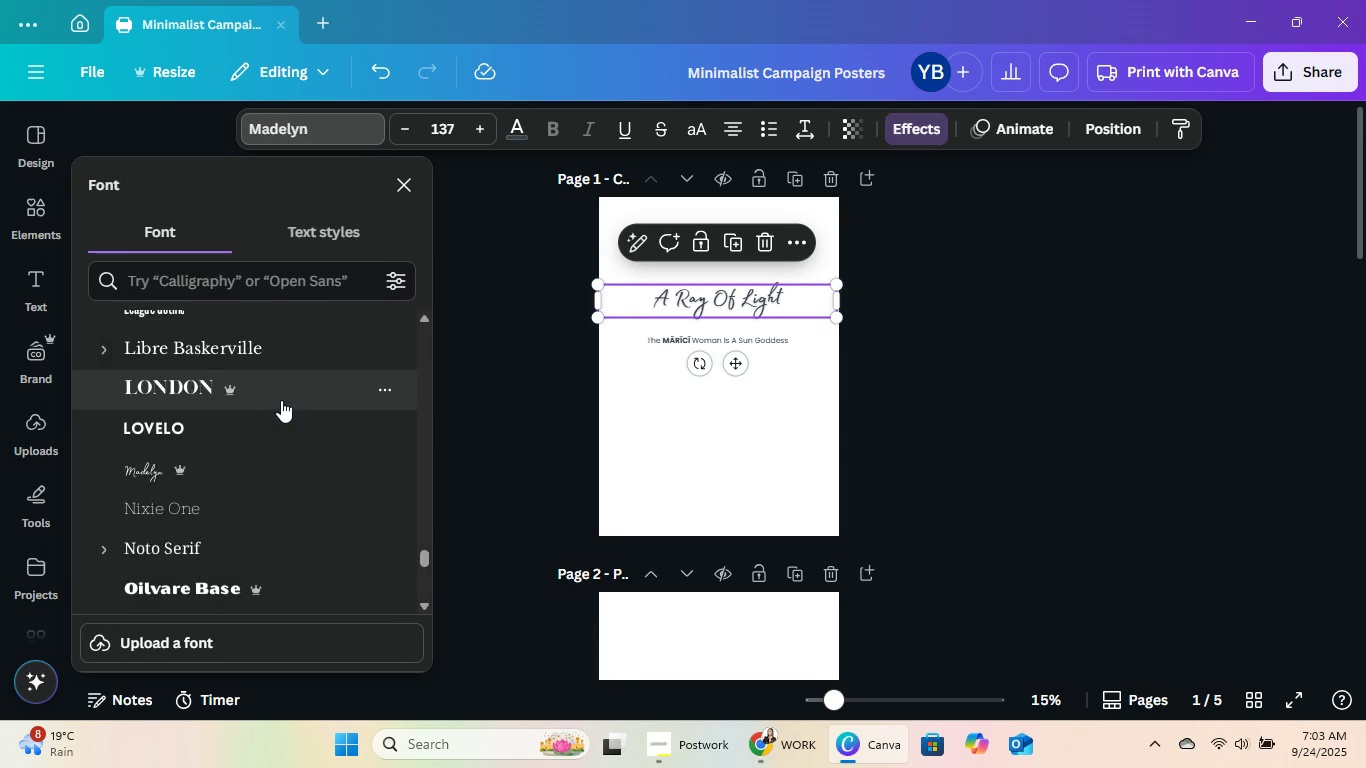 
scroll: coordinate [302, 399], scroll_direction: down, amount: 6.0
 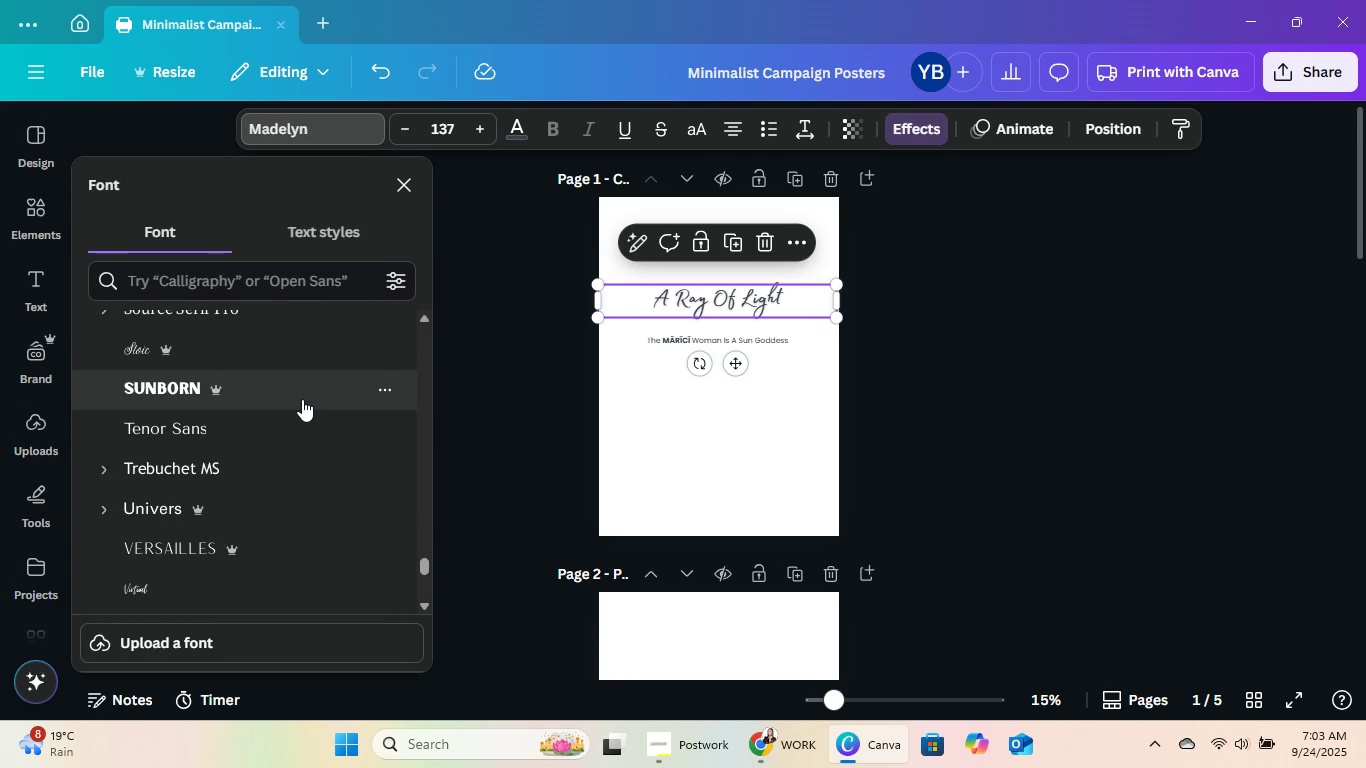 
scroll: coordinate [292, 408], scroll_direction: up, amount: 8.0
 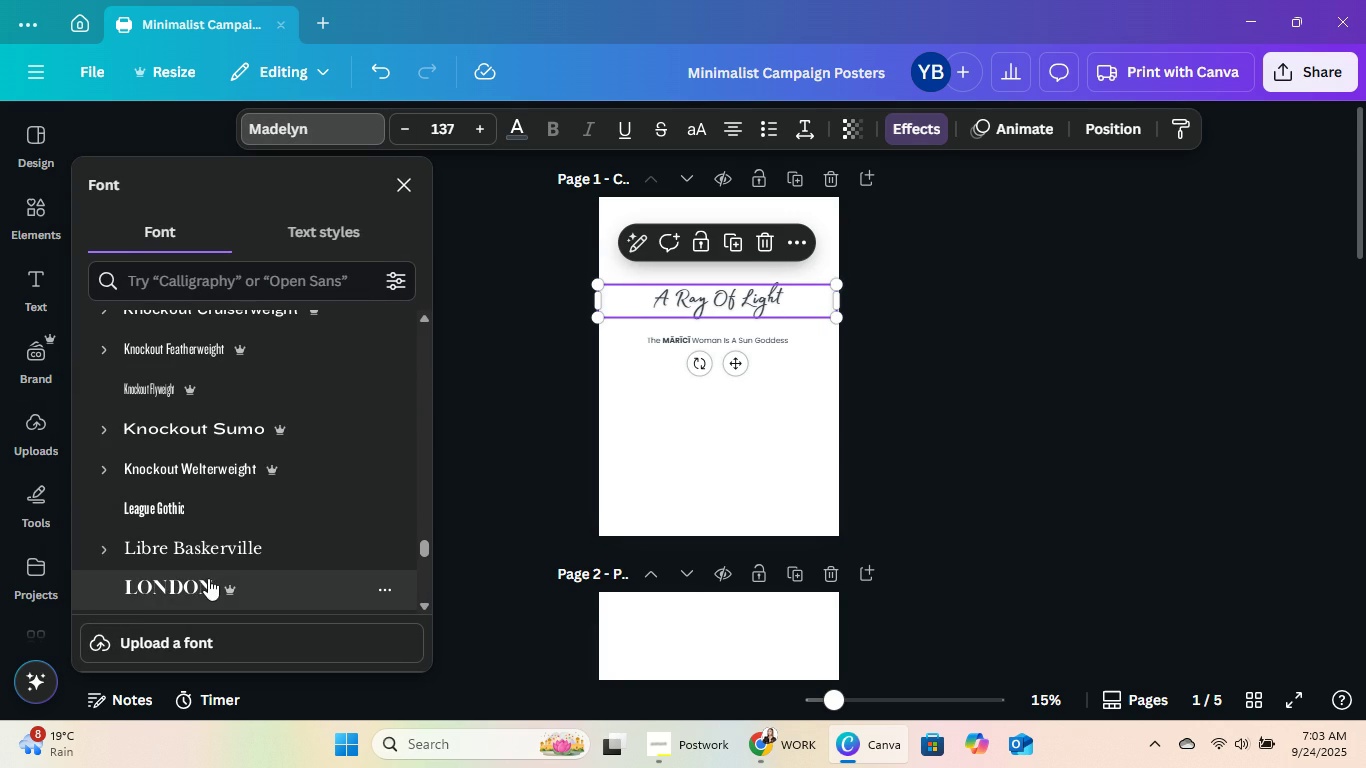 
left_click([207, 580])
 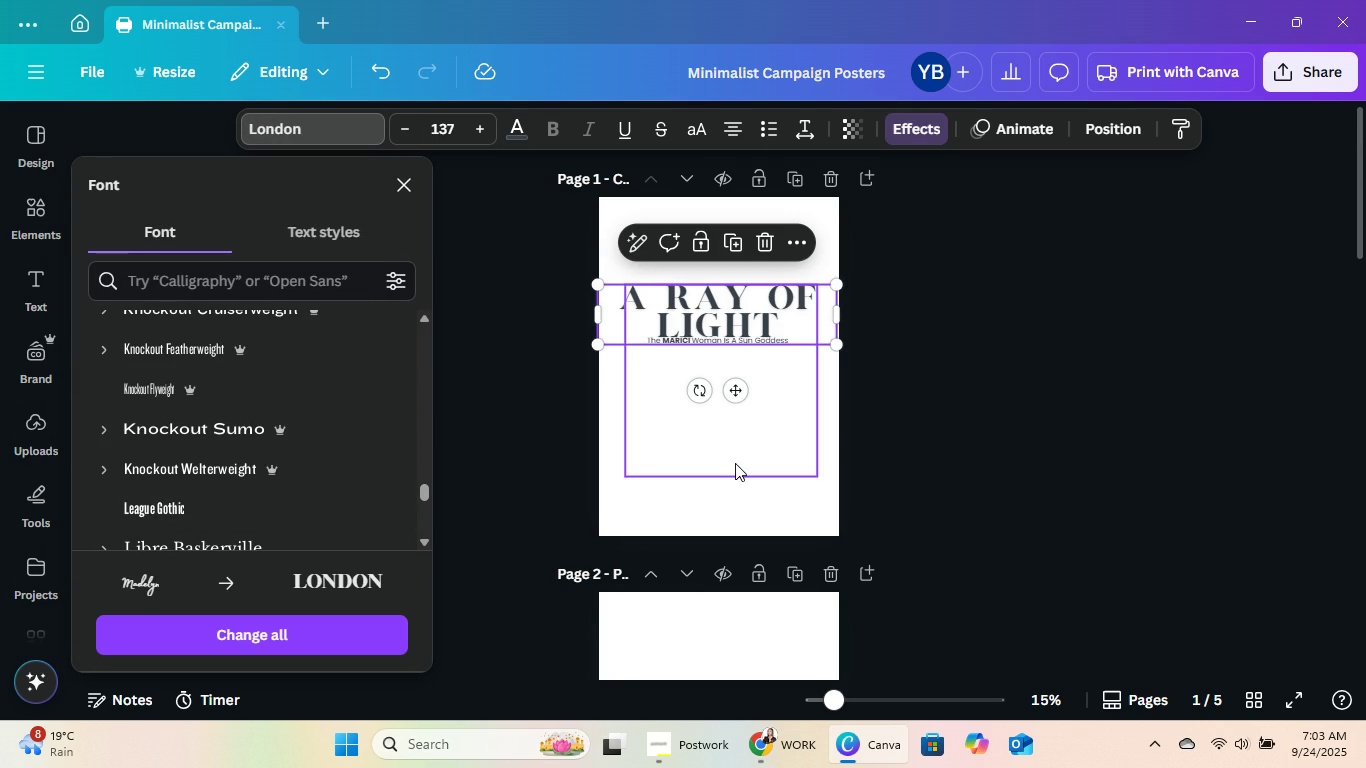 
scroll: coordinate [302, 443], scroll_direction: down, amount: 16.0
 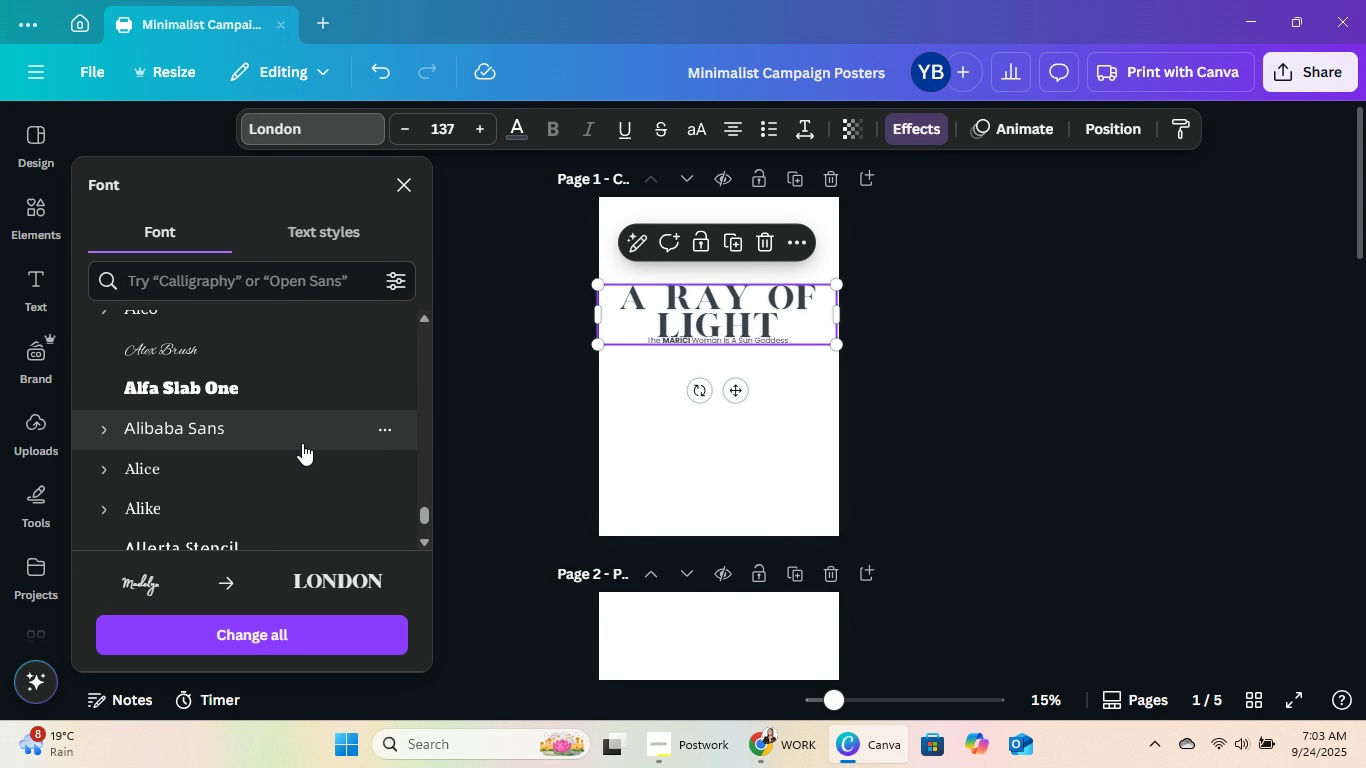 
wait(8.28)
 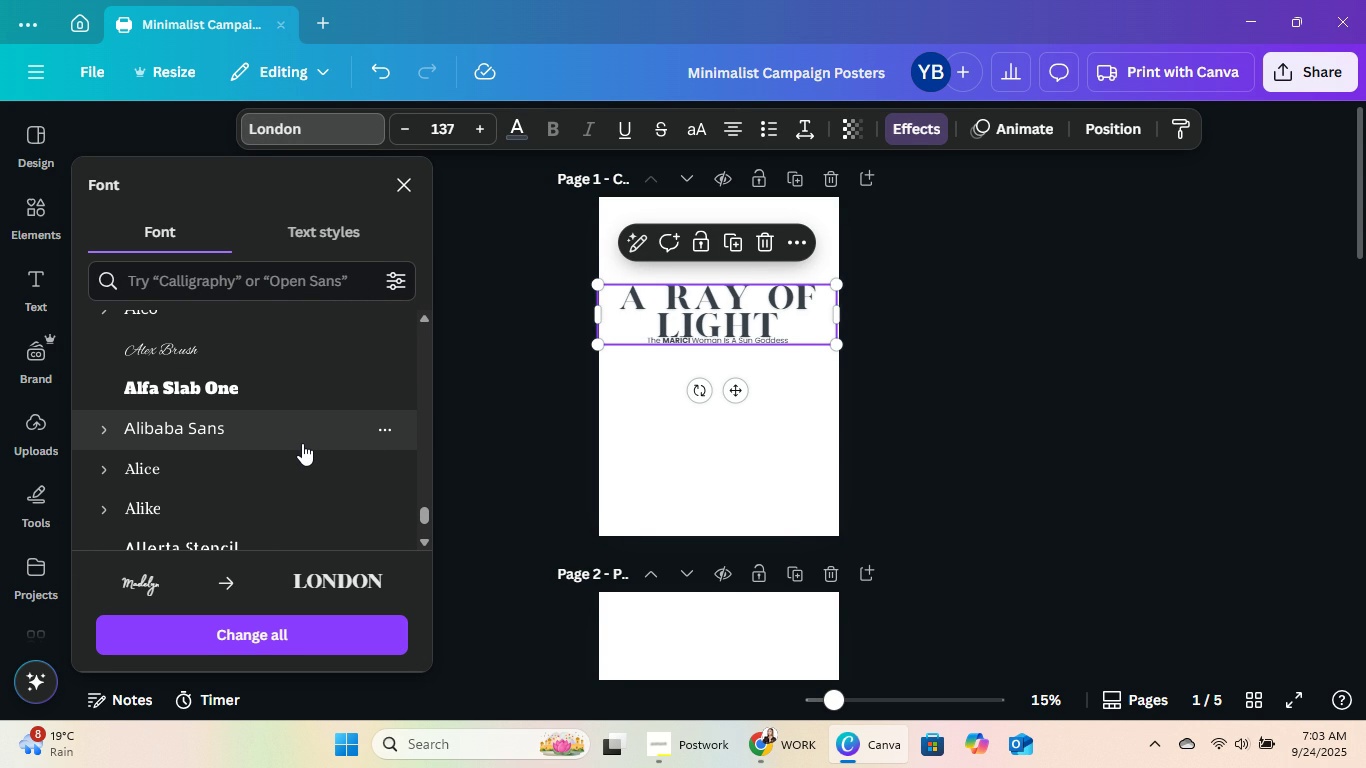 
left_click([749, 324])
 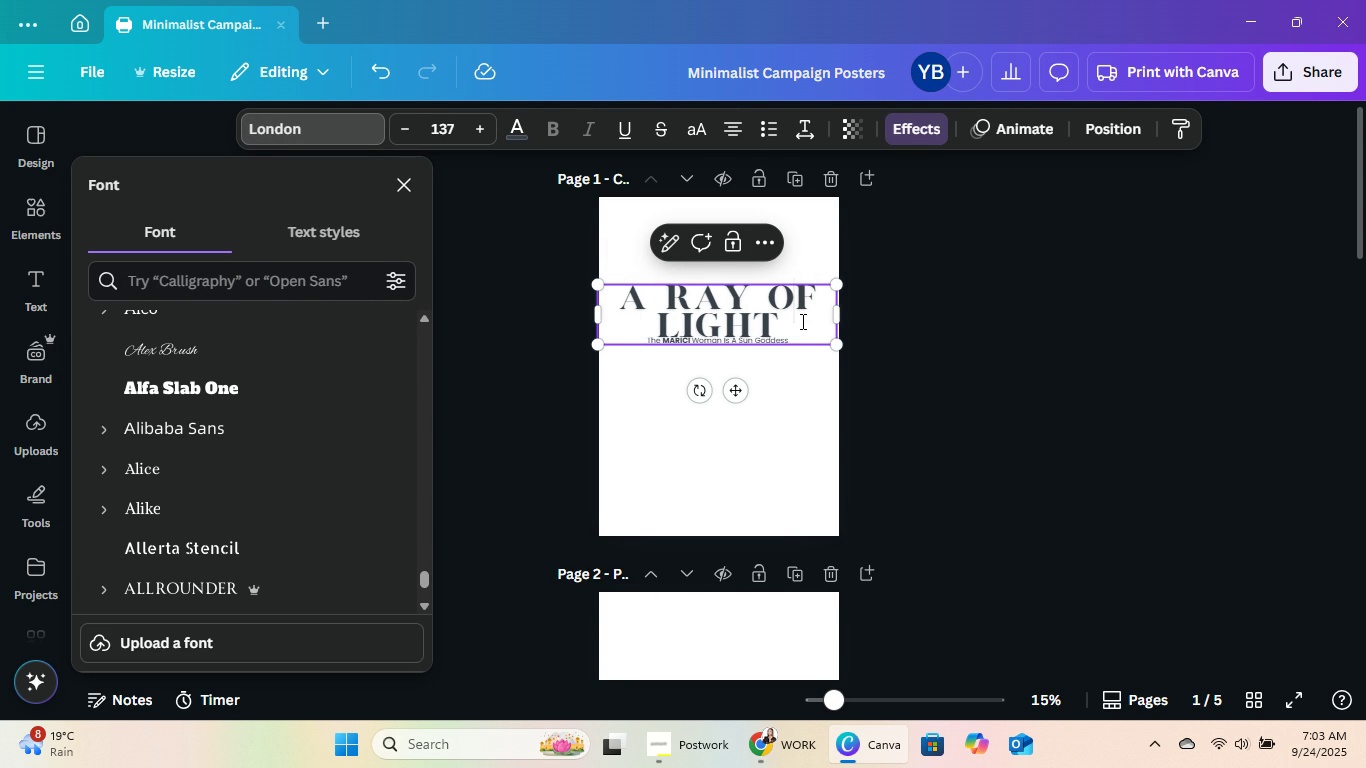 
left_click([801, 321])
 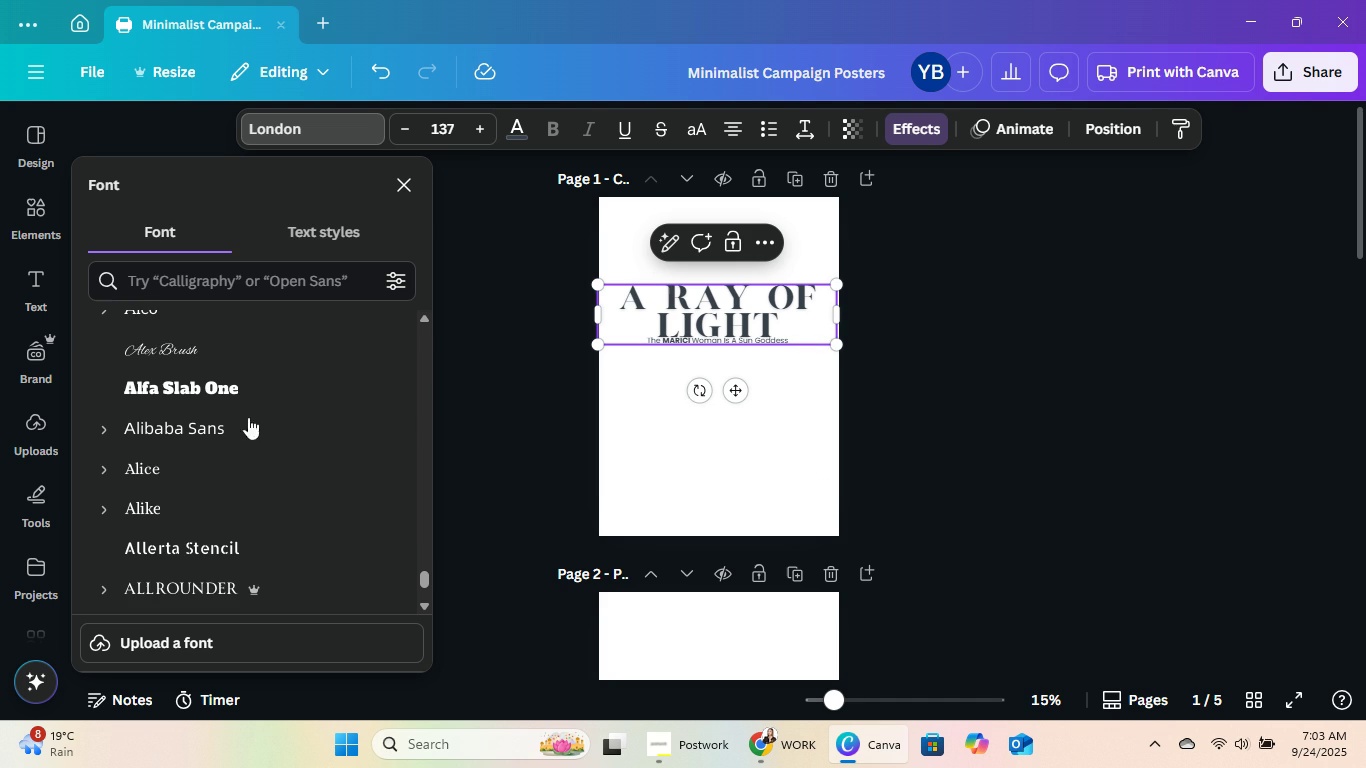 
scroll: coordinate [296, 436], scroll_direction: down, amount: 18.0
 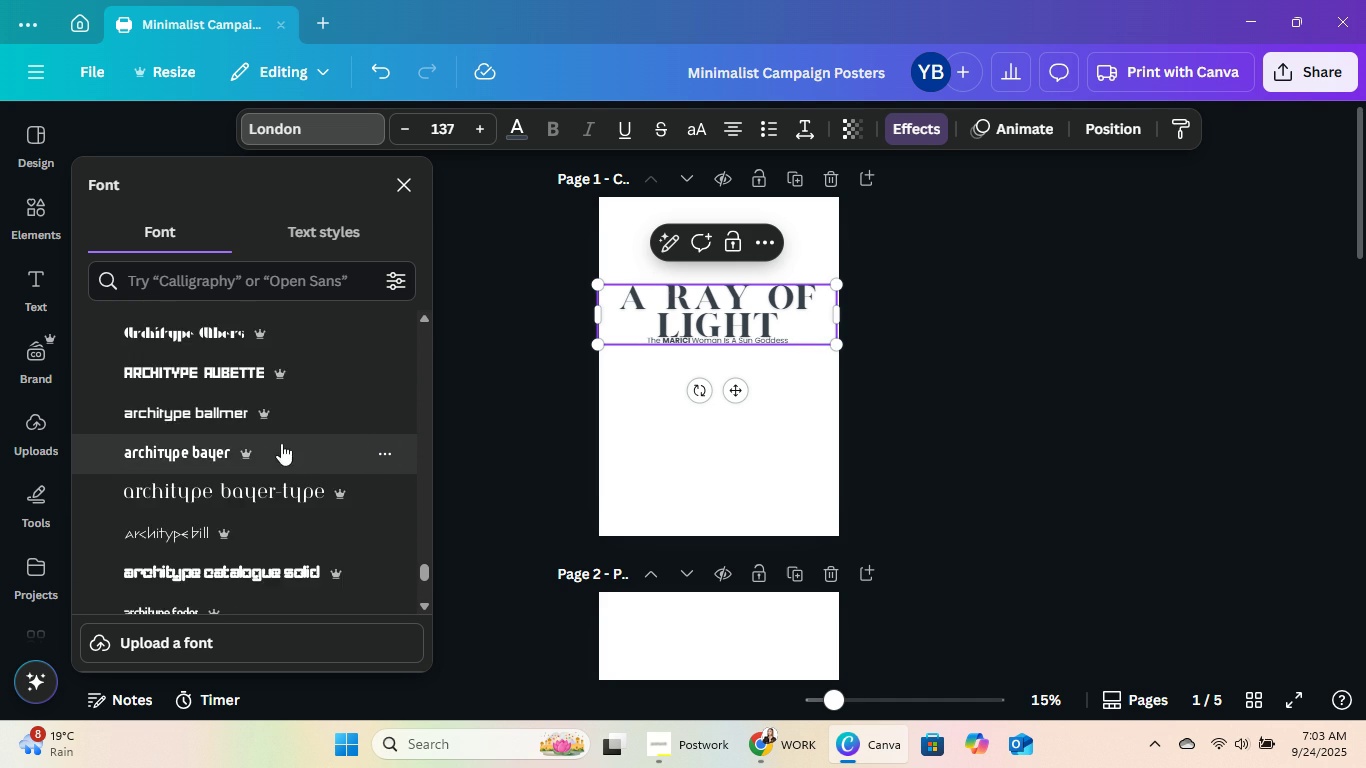 
scroll: coordinate [306, 426], scroll_direction: down, amount: 13.0
 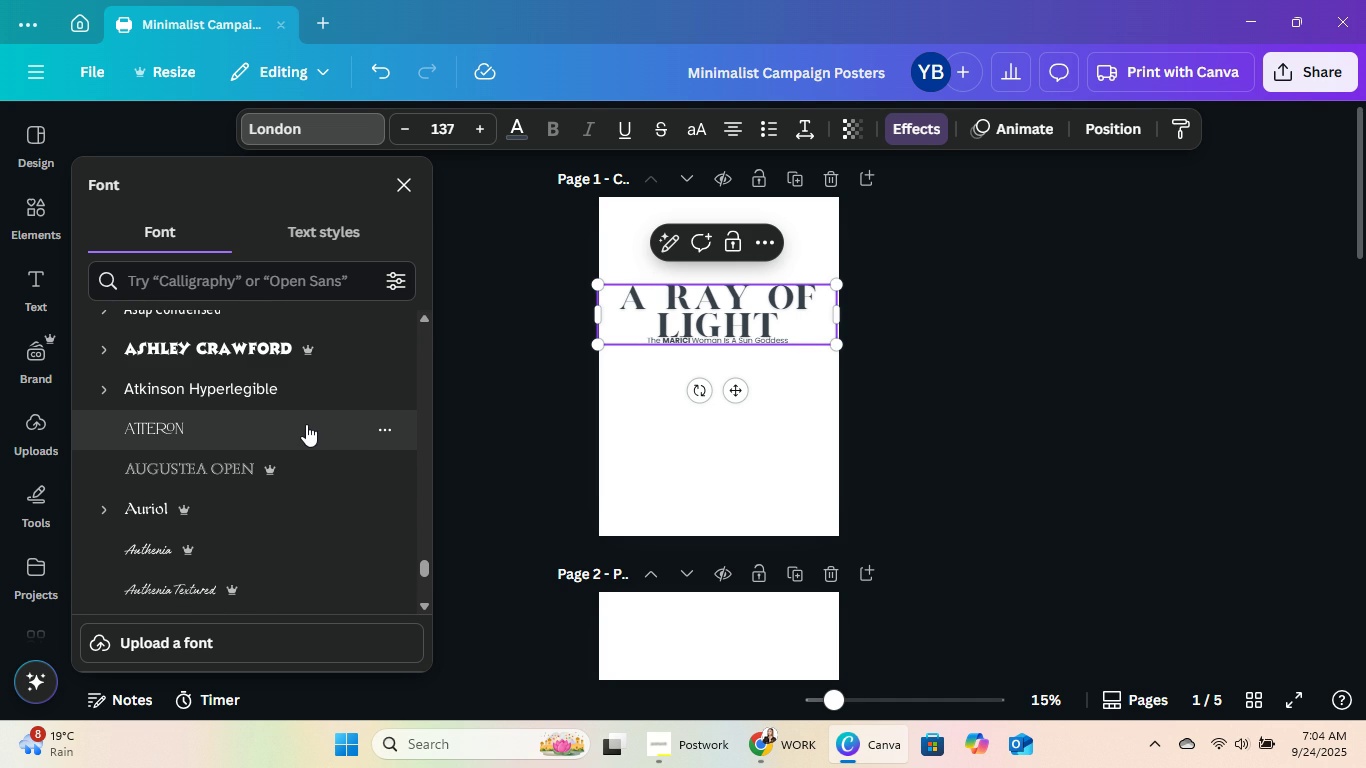 
left_click([306, 424])
 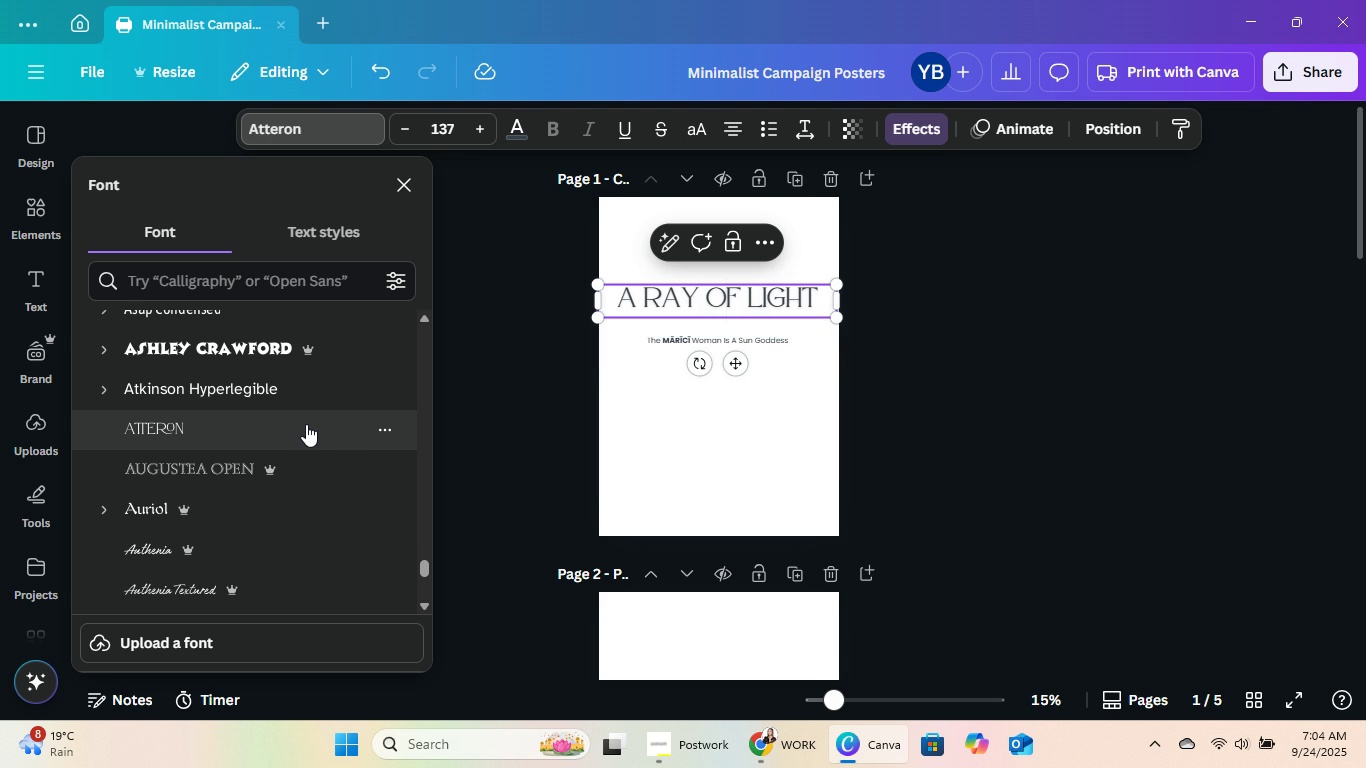 
scroll: coordinate [297, 363], scroll_direction: down, amount: 1.0
 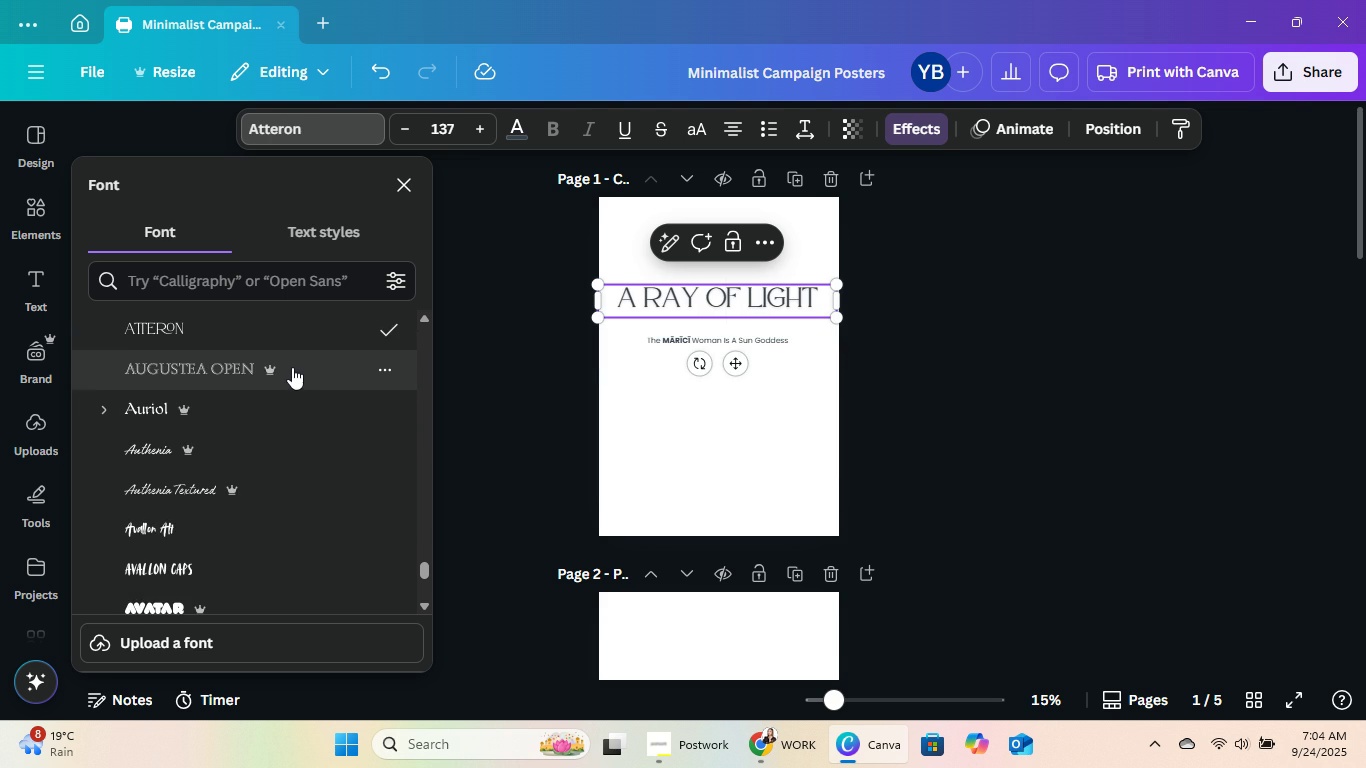 
left_click([292, 367])
 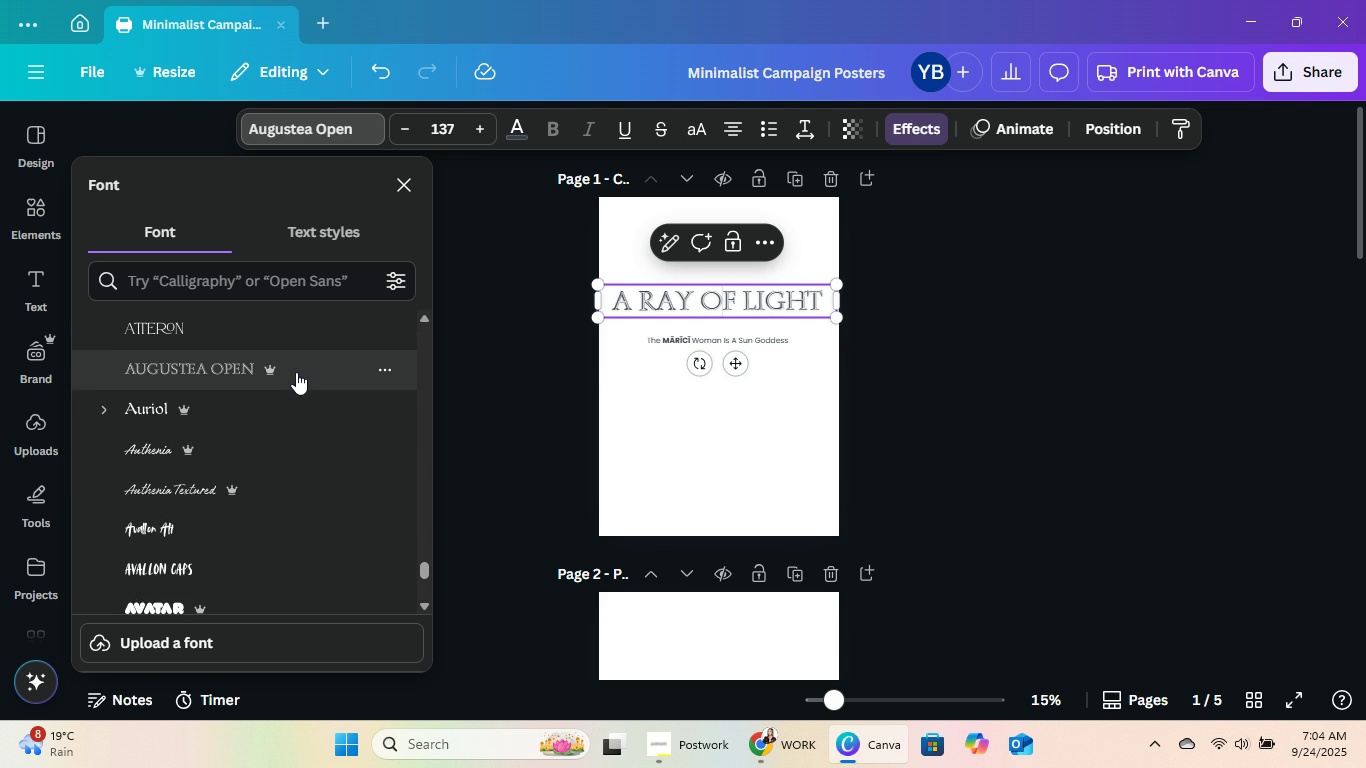 
scroll: coordinate [291, 448], scroll_direction: down, amount: 19.0
 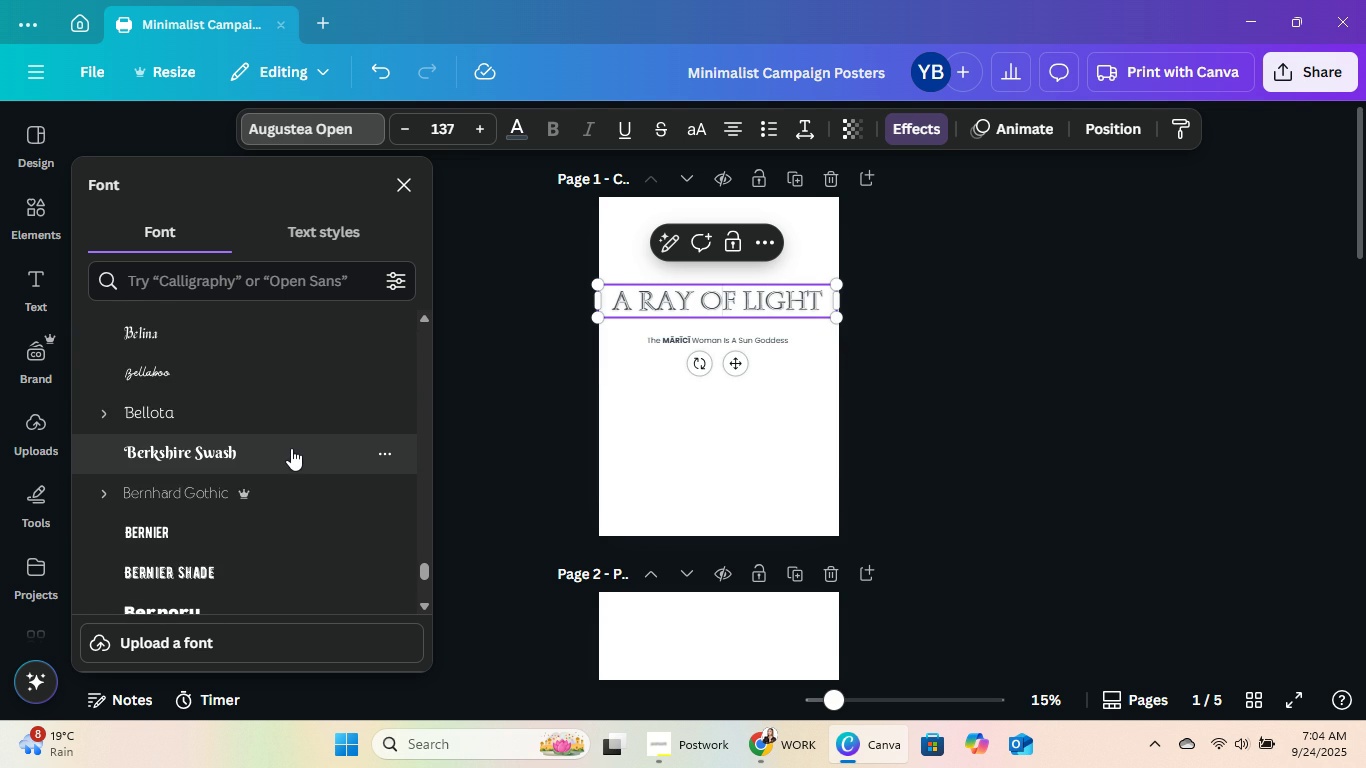 
scroll: coordinate [287, 436], scroll_direction: down, amount: 6.0
 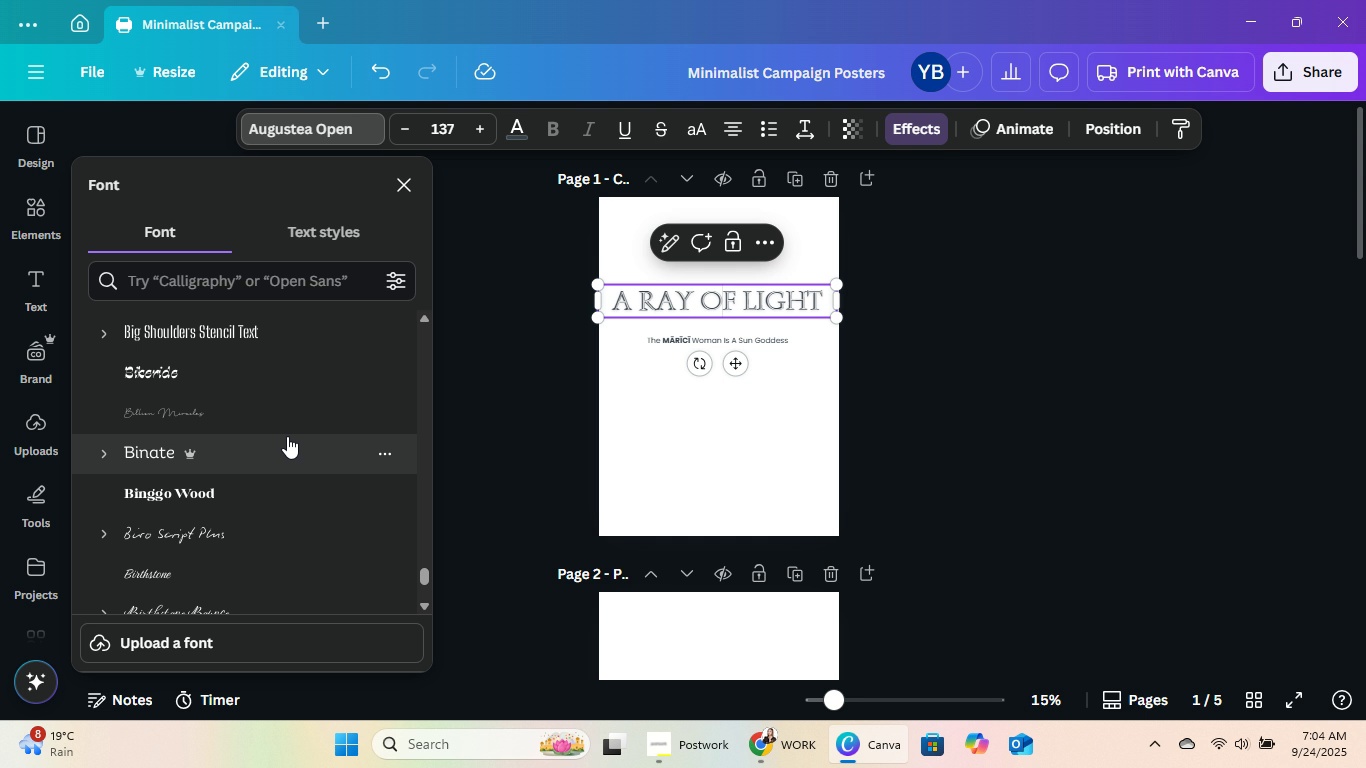 
wait(18.18)
 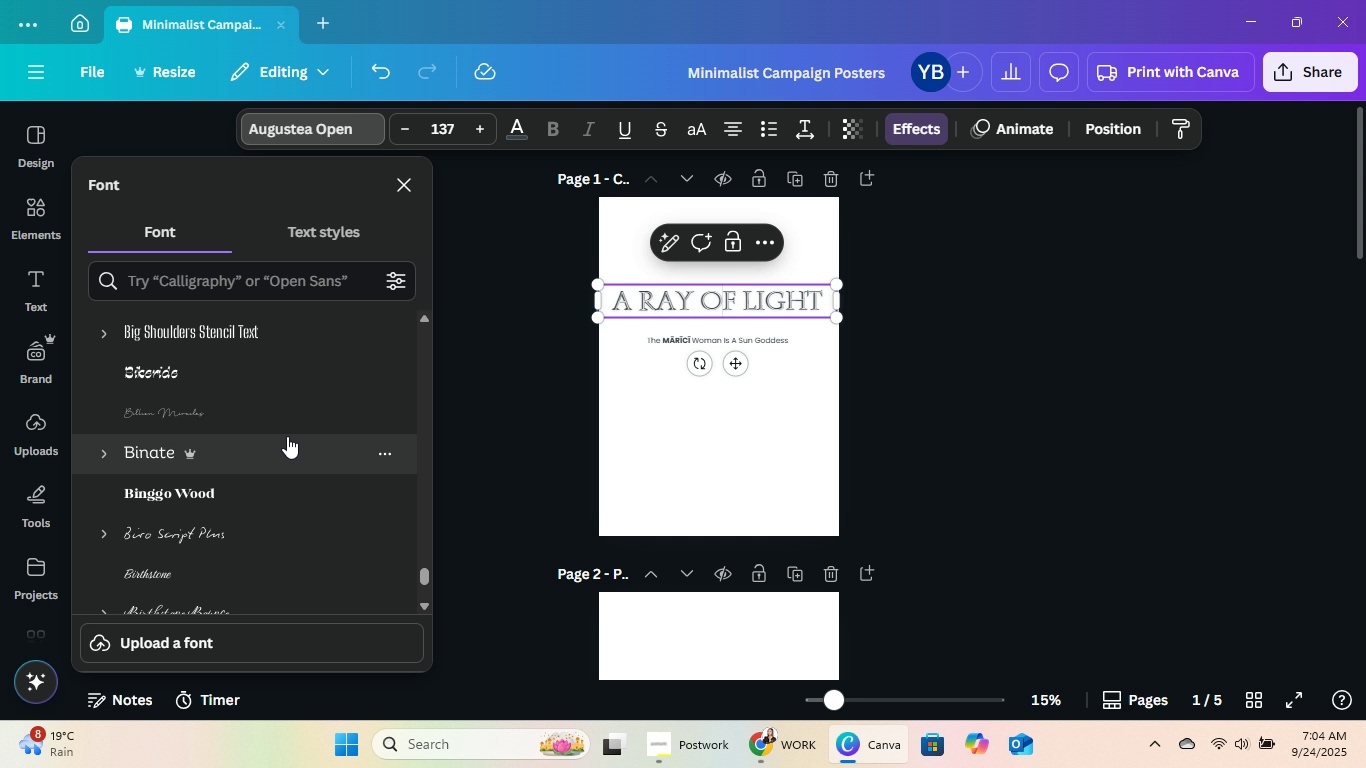 
left_click([284, 354])
 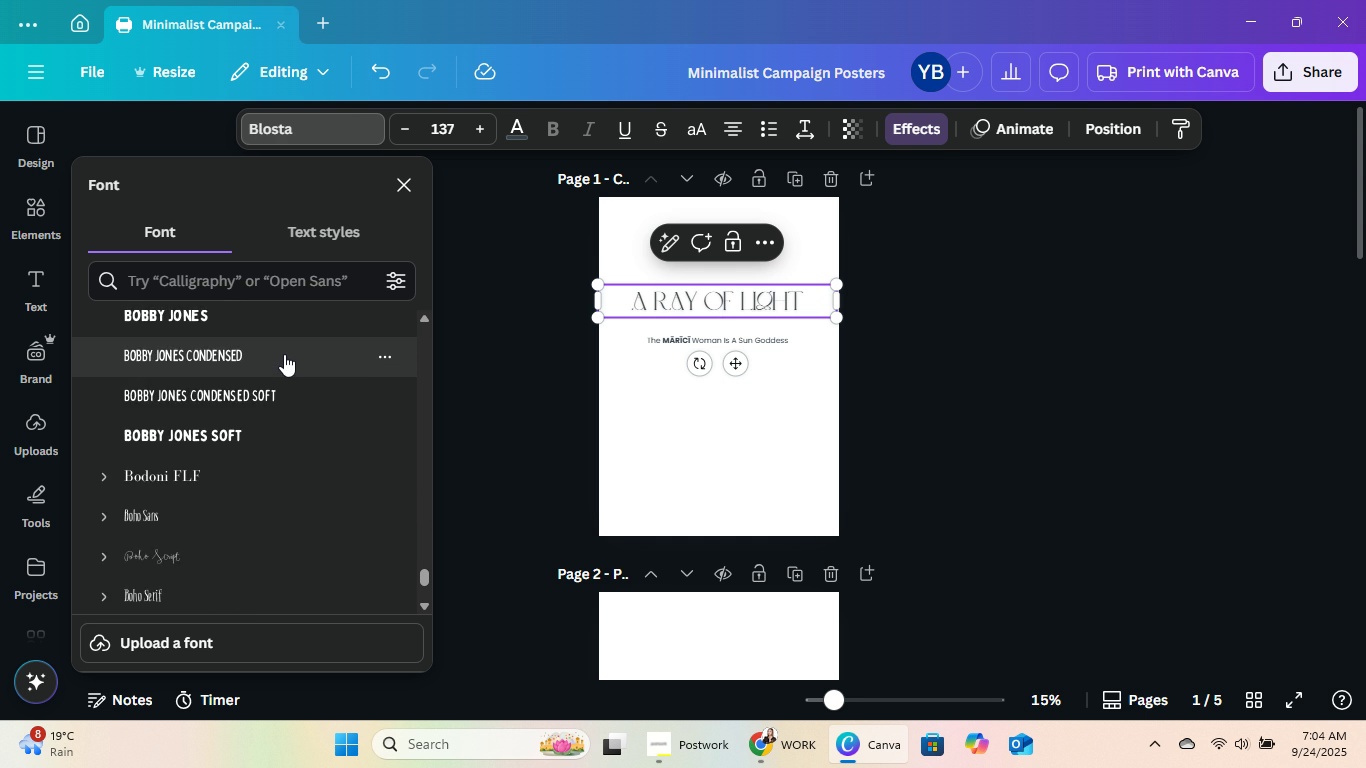 
wait(14.63)
 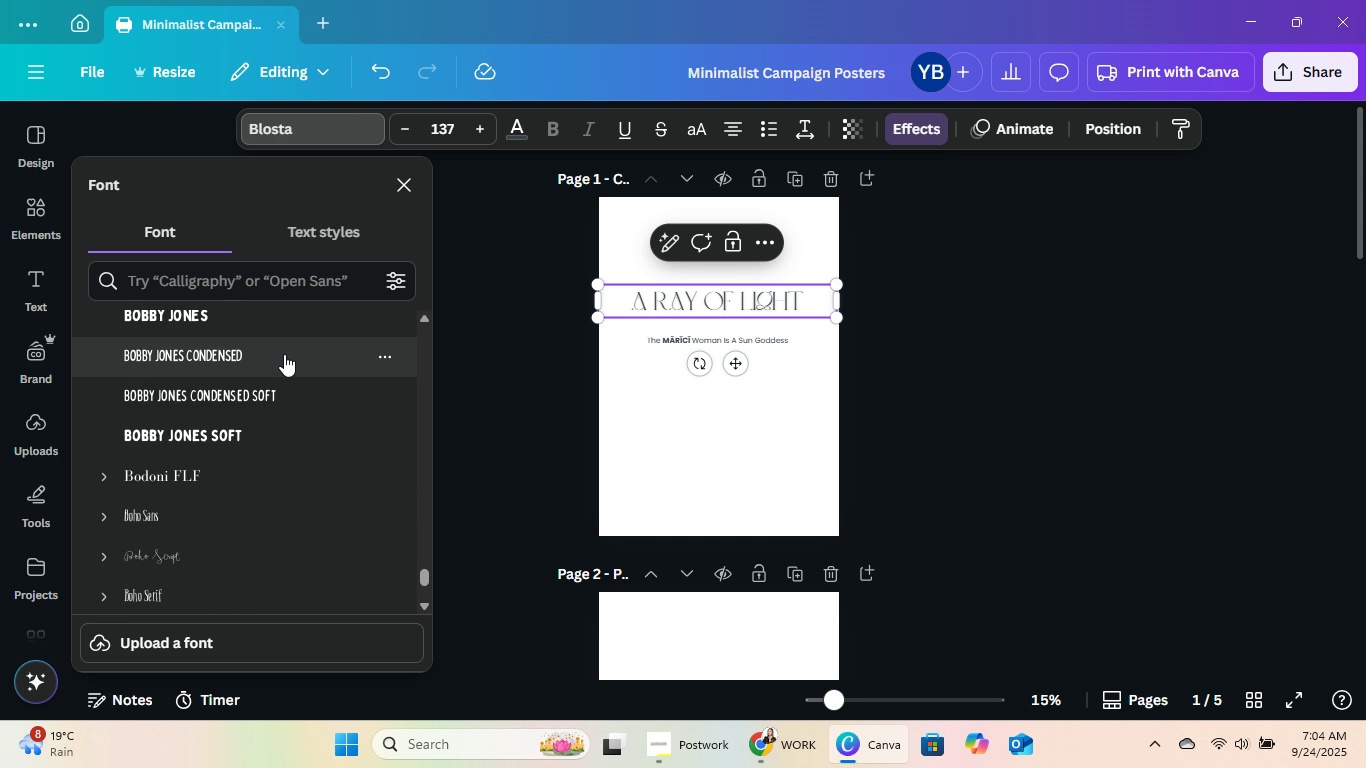 
left_click([290, 466])
 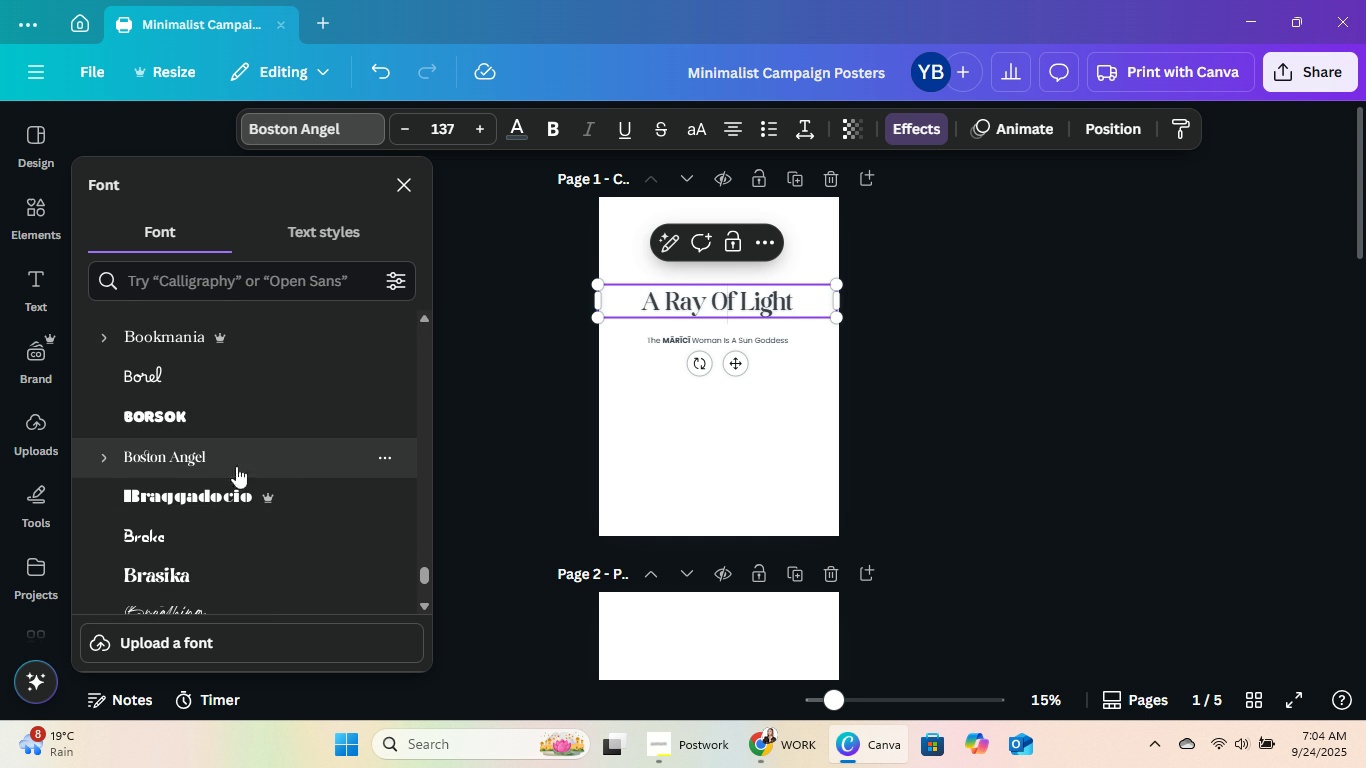 
left_click([107, 458])
 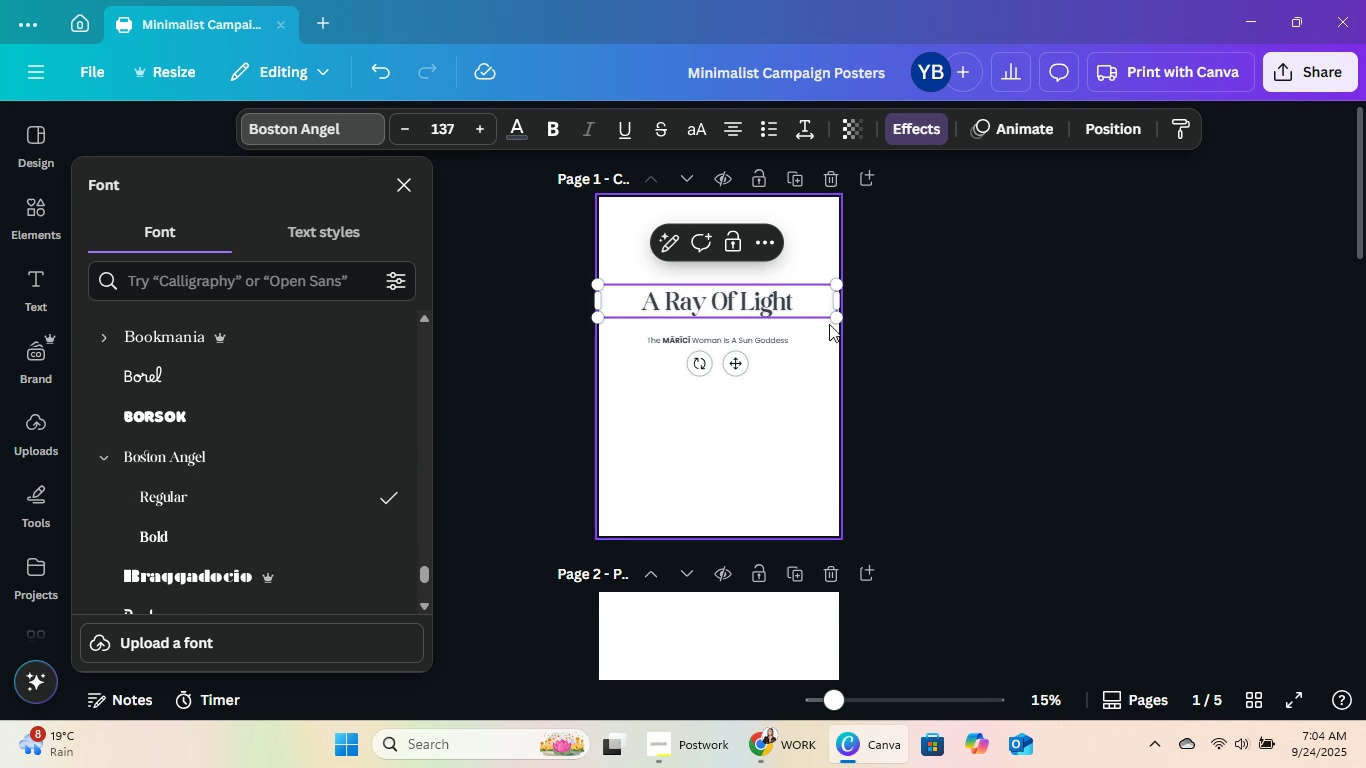 
scroll: coordinate [315, 439], scroll_direction: down, amount: 5.0
 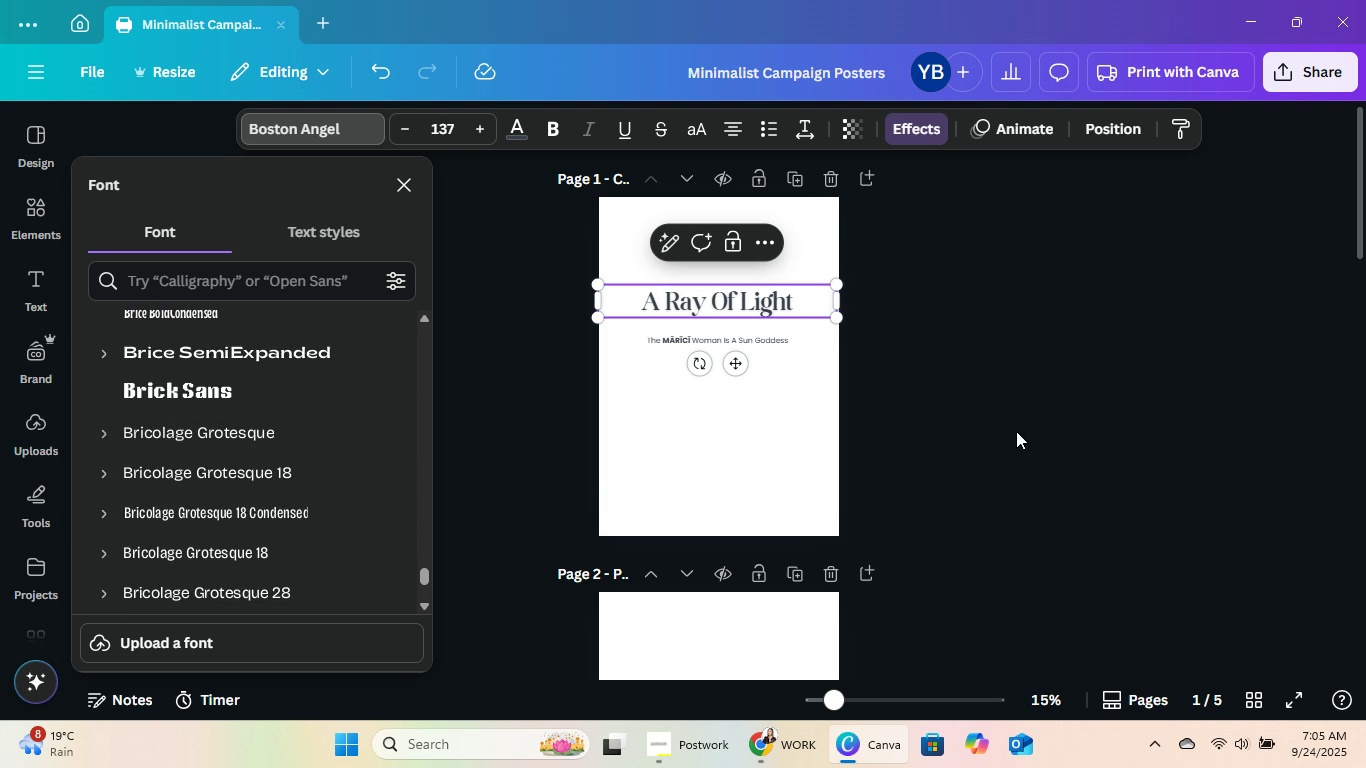 
double_click([1018, 436])
 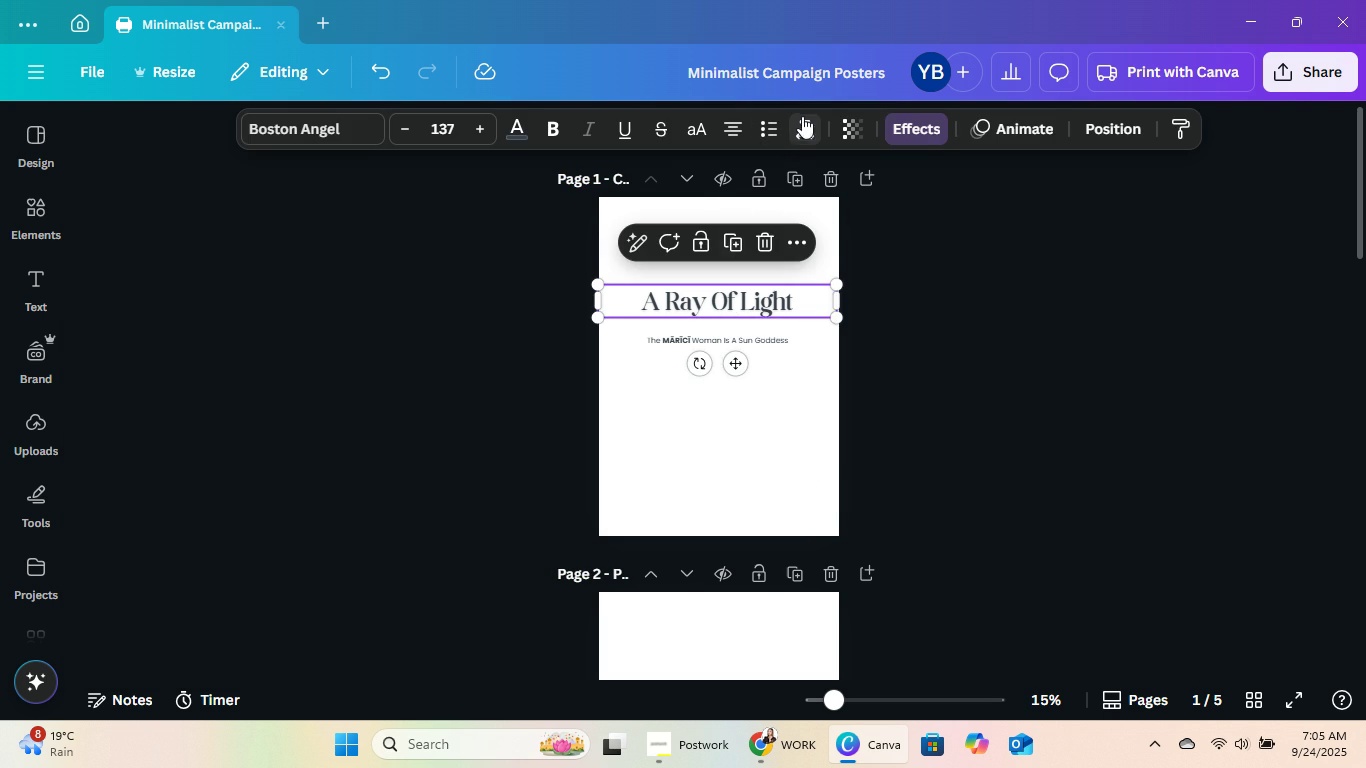 
mouse_move([773, 244])
 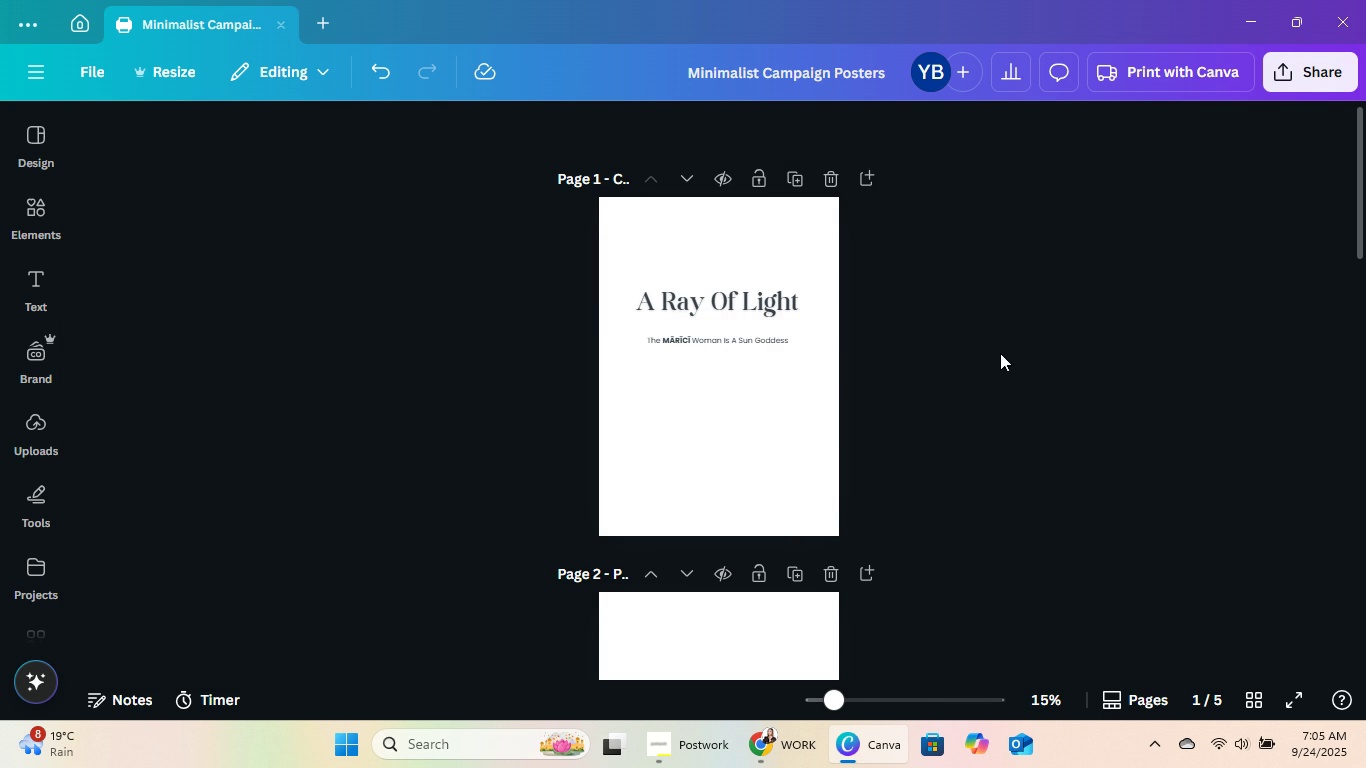 
left_click([739, 296])